 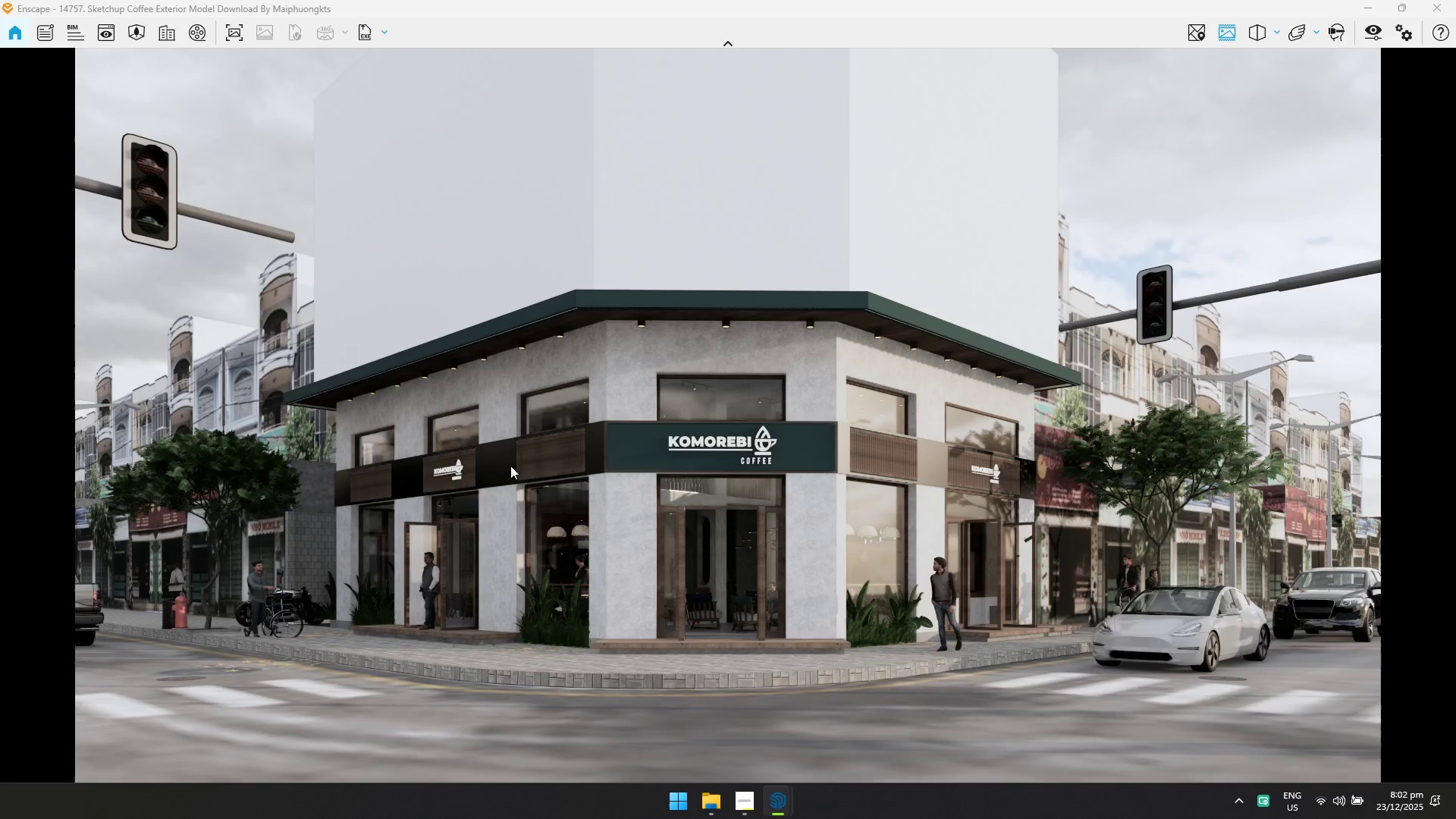 
left_click_drag(start_coordinate=[566, 413], to_coordinate=[717, 388])
 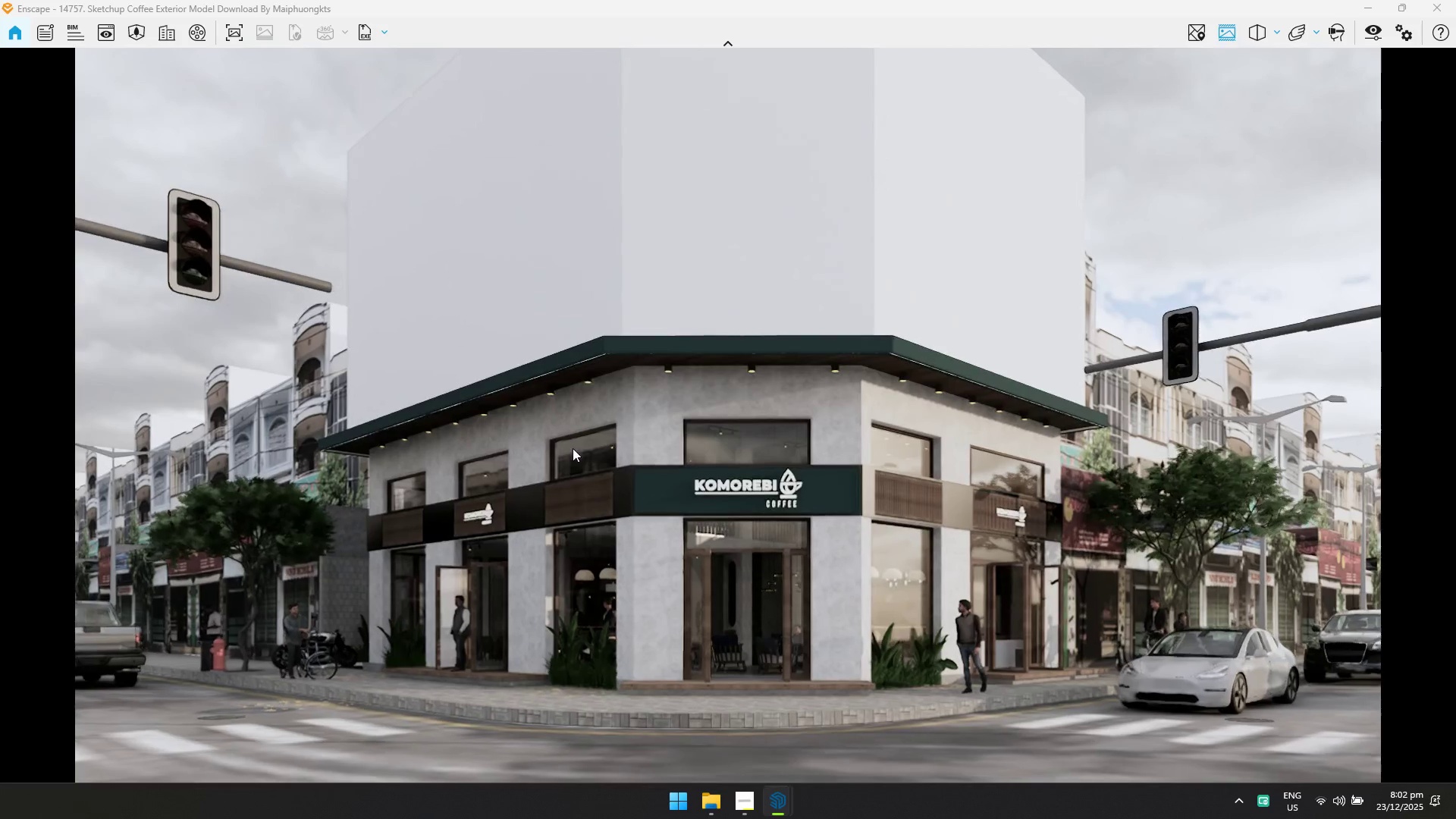 
type(SS)
 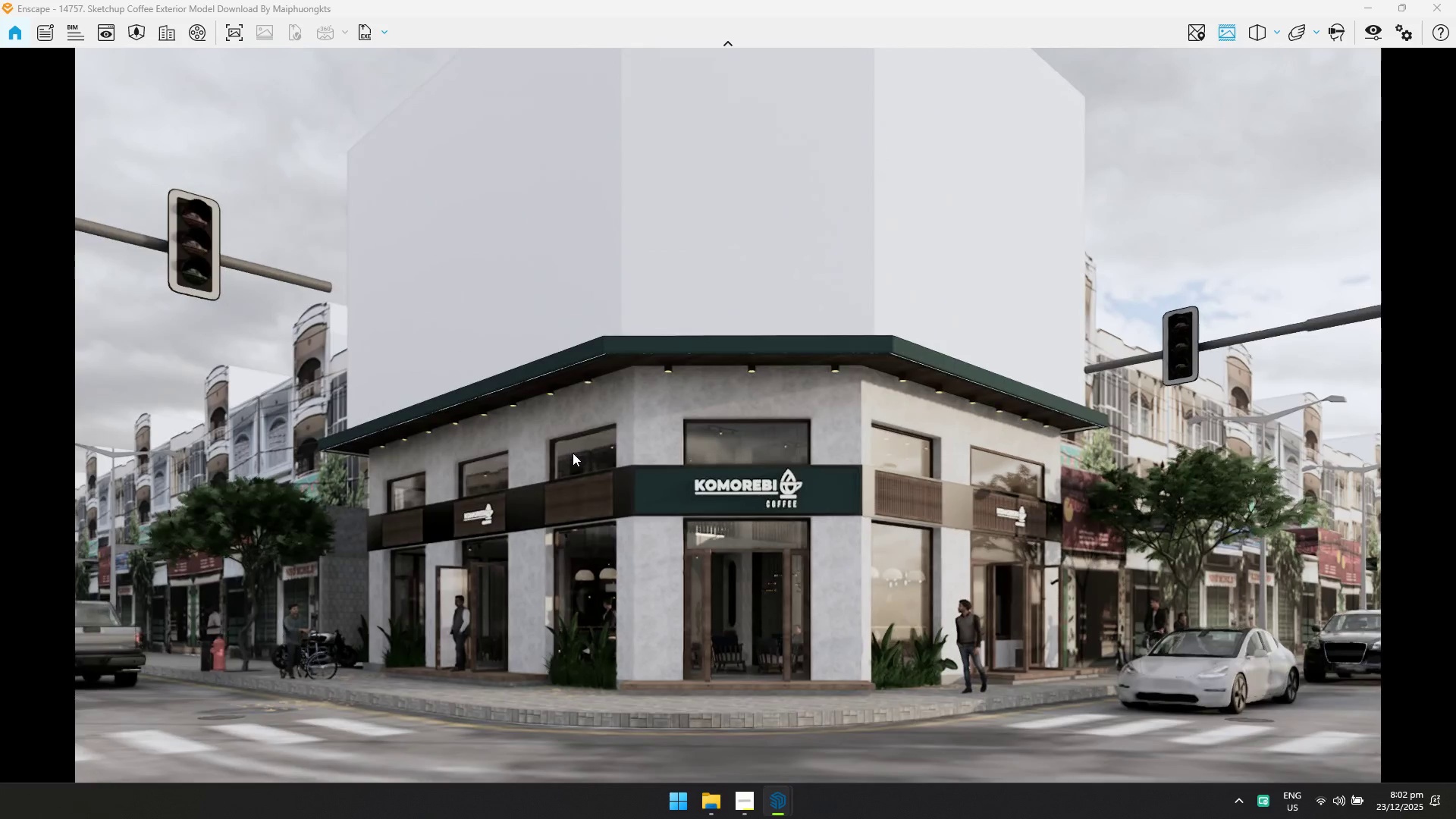 
left_click_drag(start_coordinate=[573, 453], to_coordinate=[742, 434])
 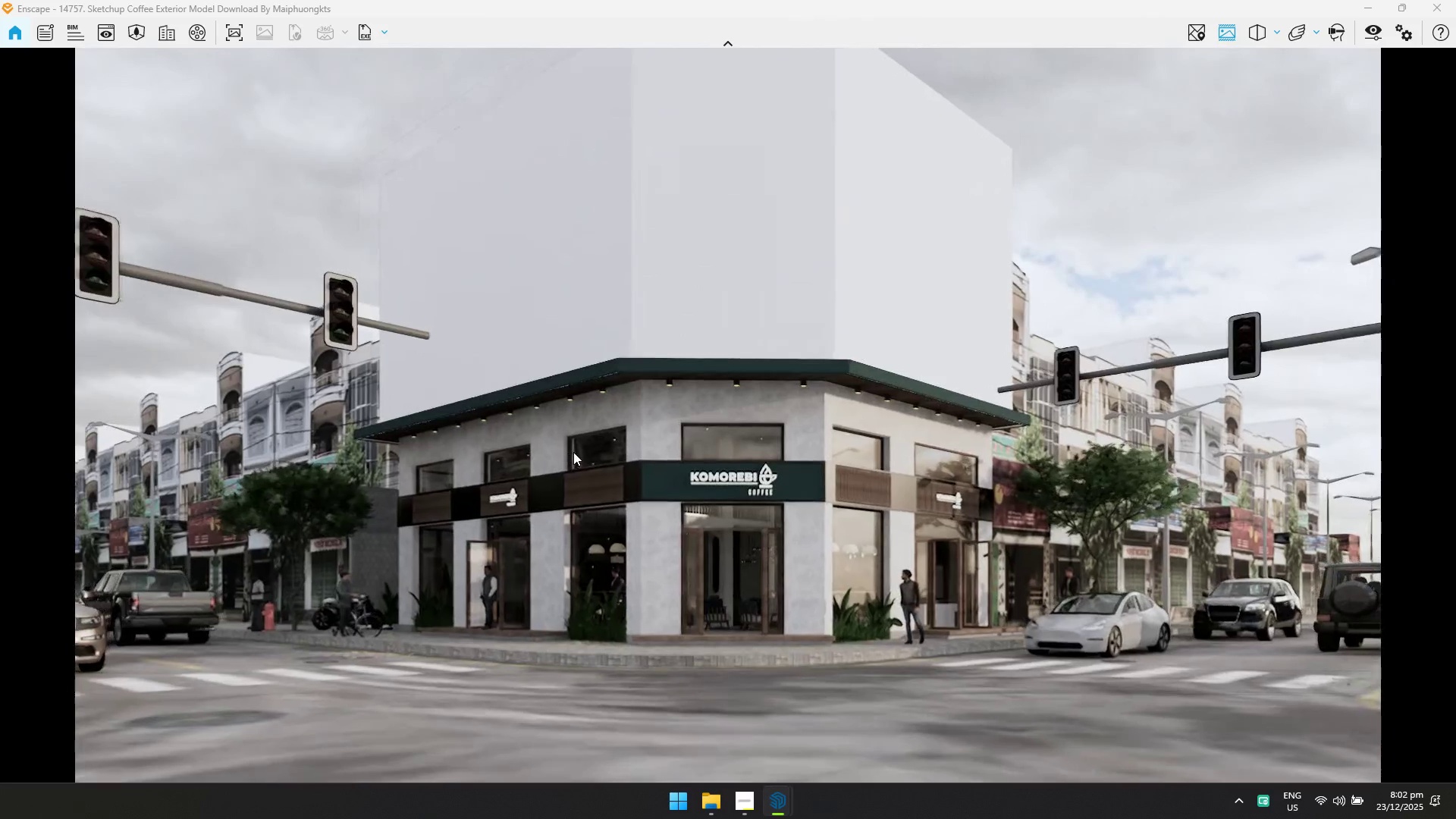 
key(A)
 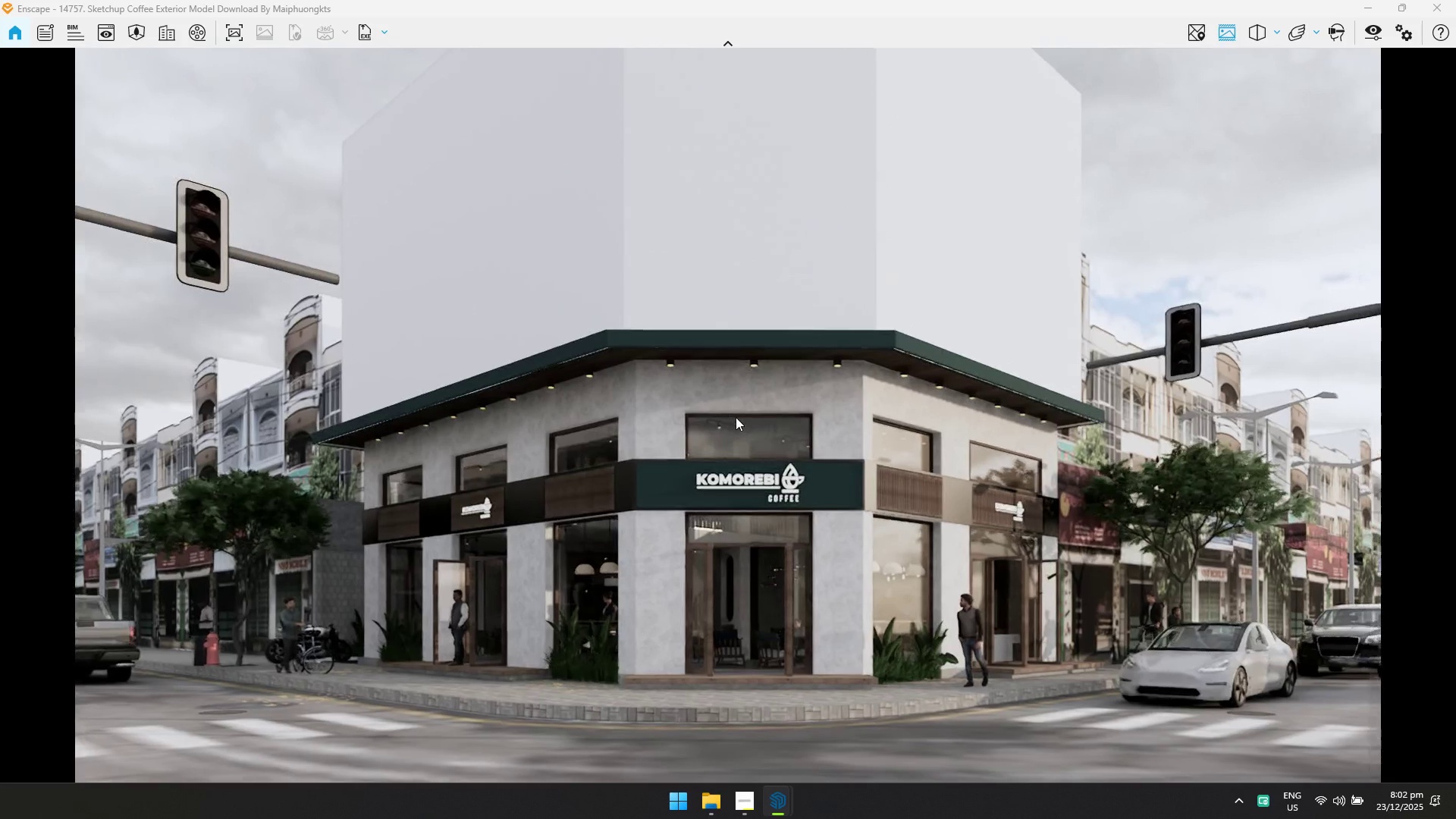 
hold_key(key=W, duration=0.47)
 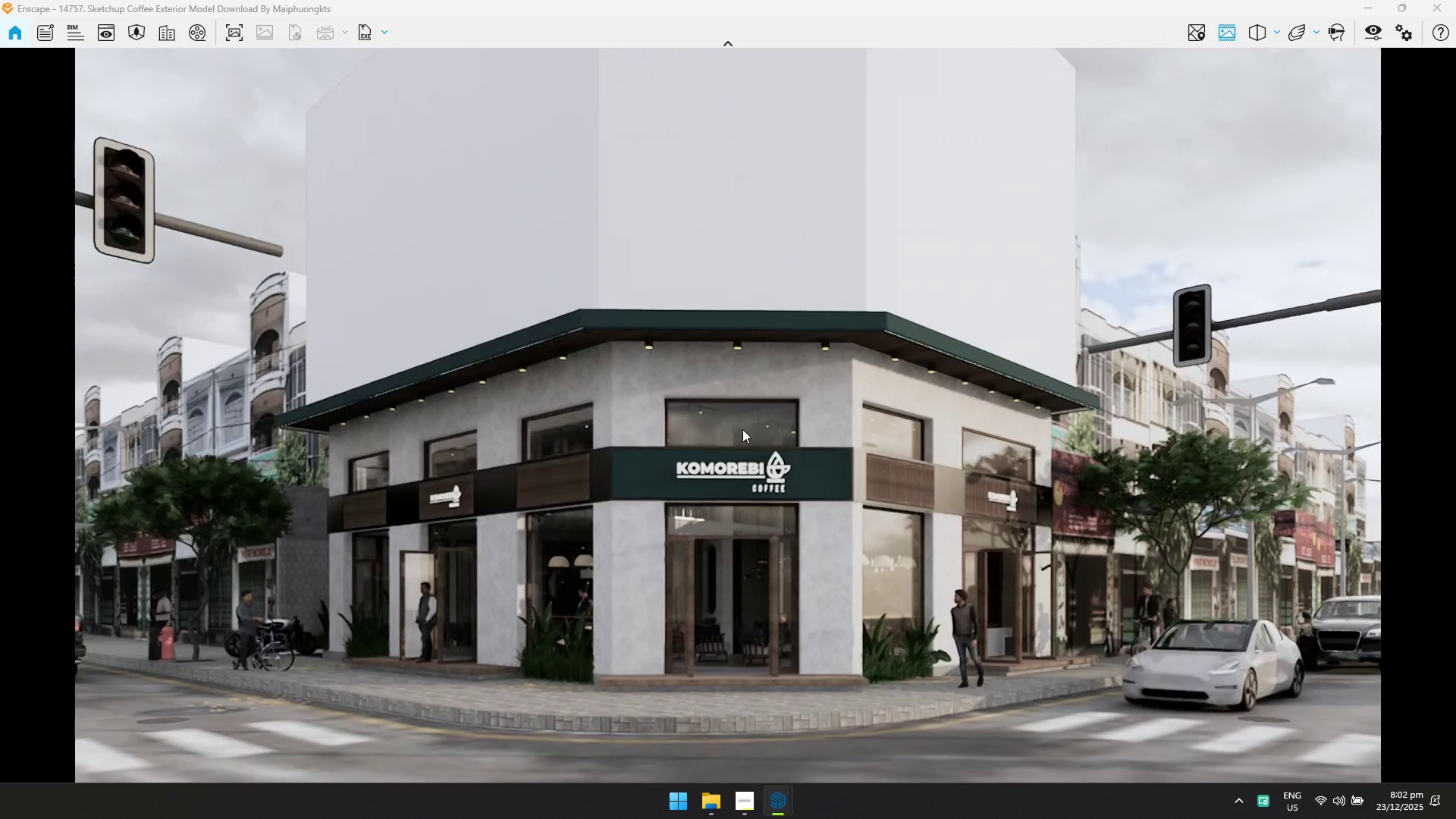 
hold_key(key=S, duration=0.42)
 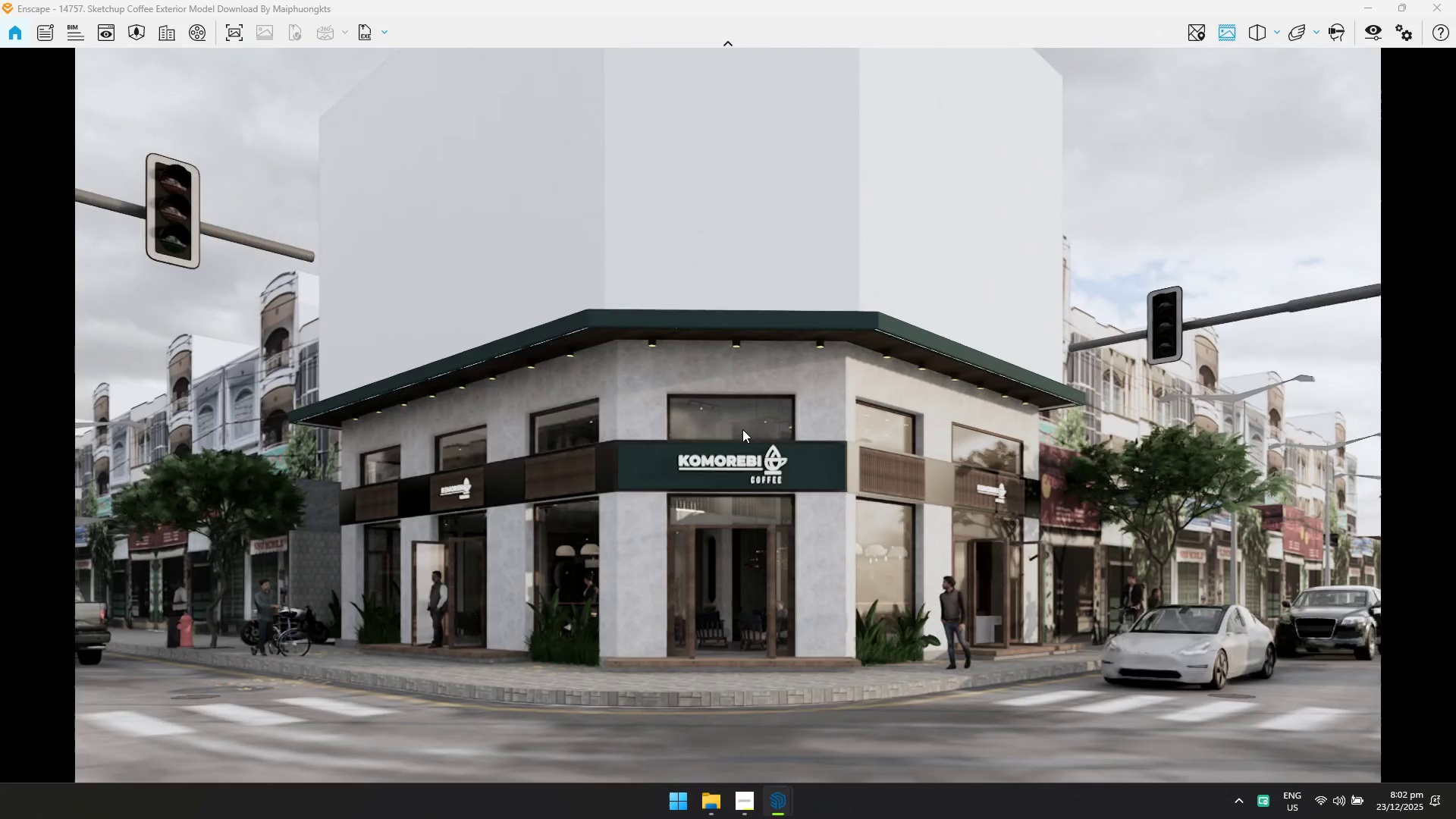 
hold_key(key=W, duration=1.09)
 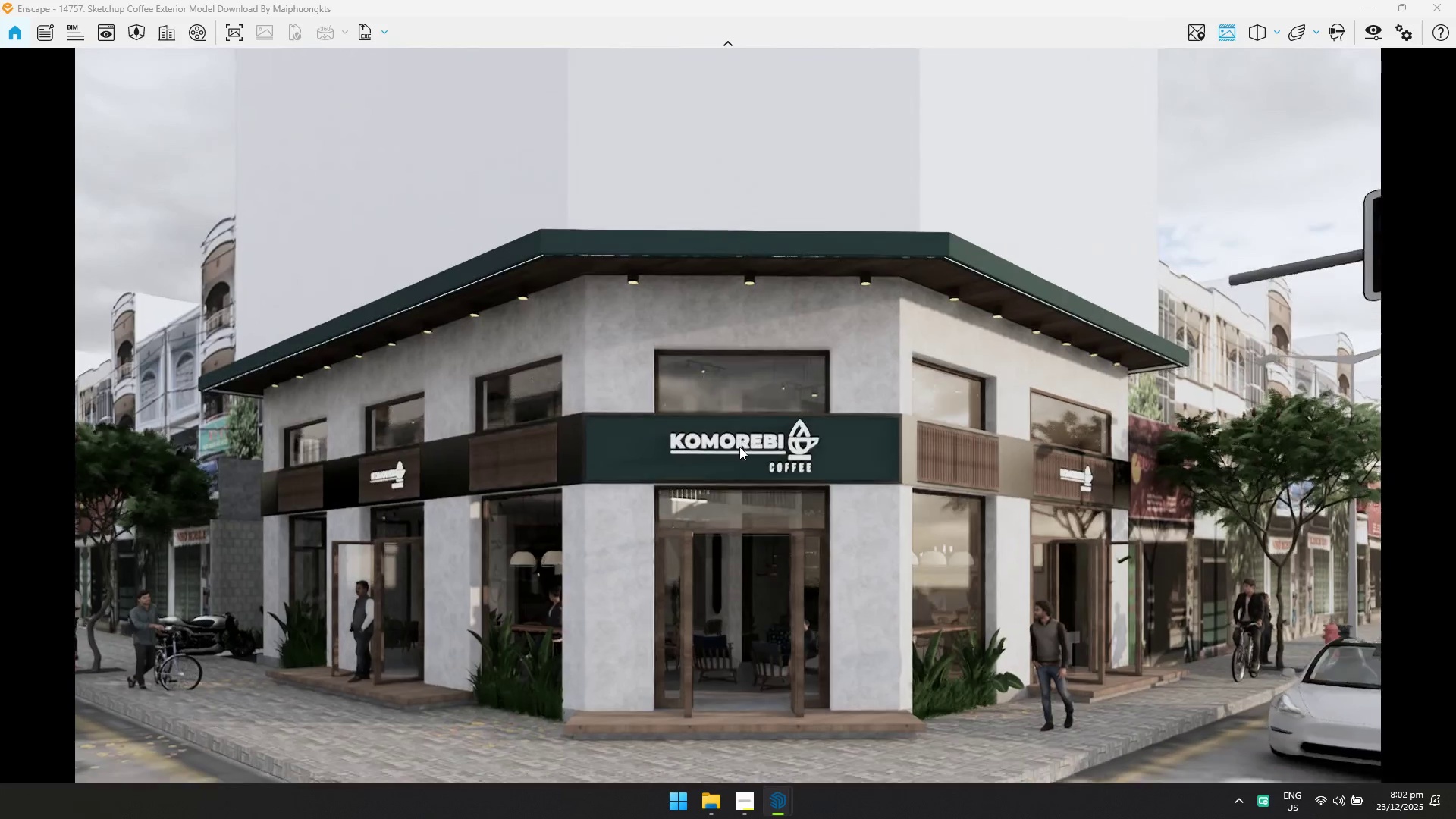 
type(qqSQWS)
 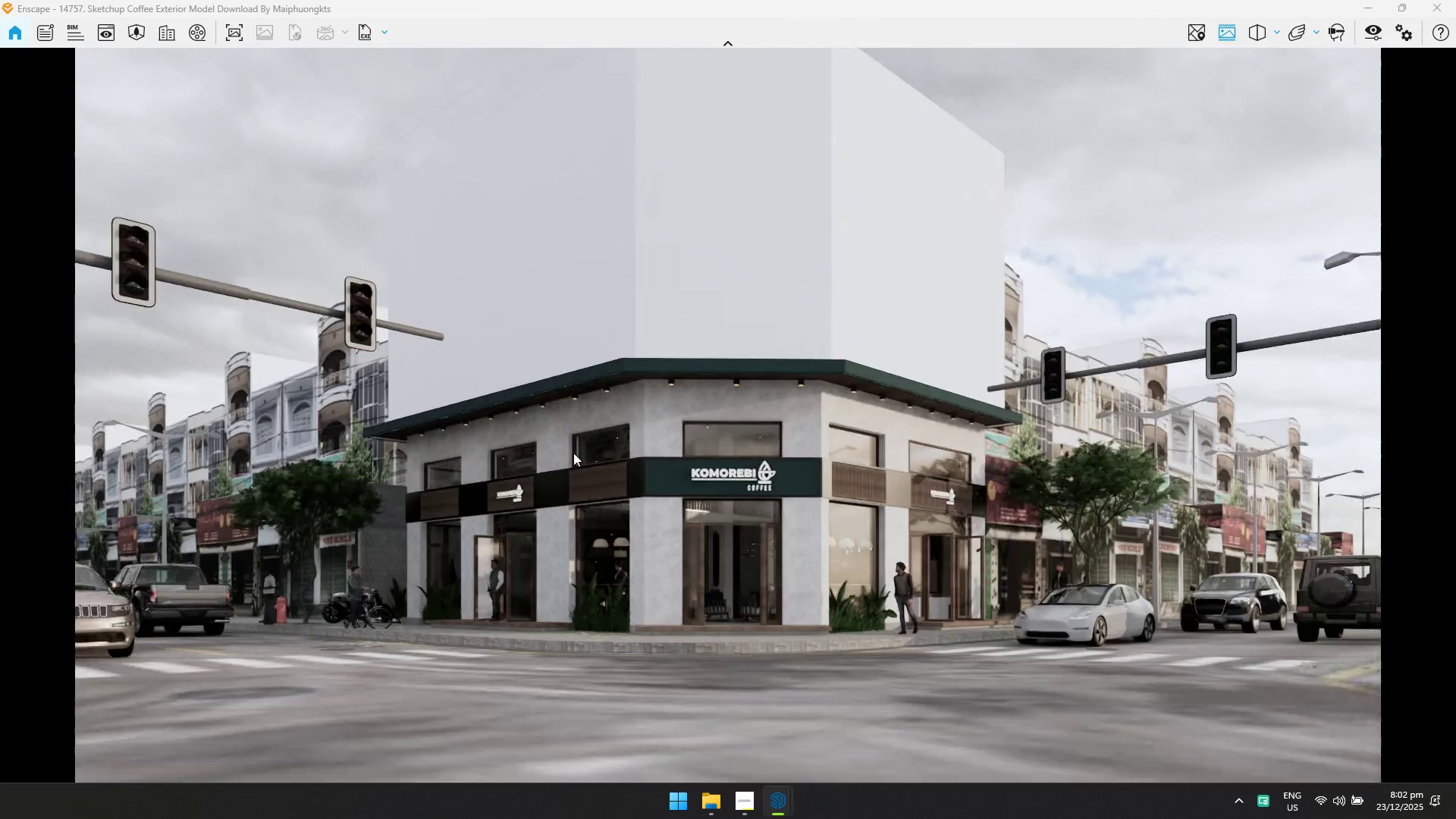 
hold_key(key=E, duration=0.33)
 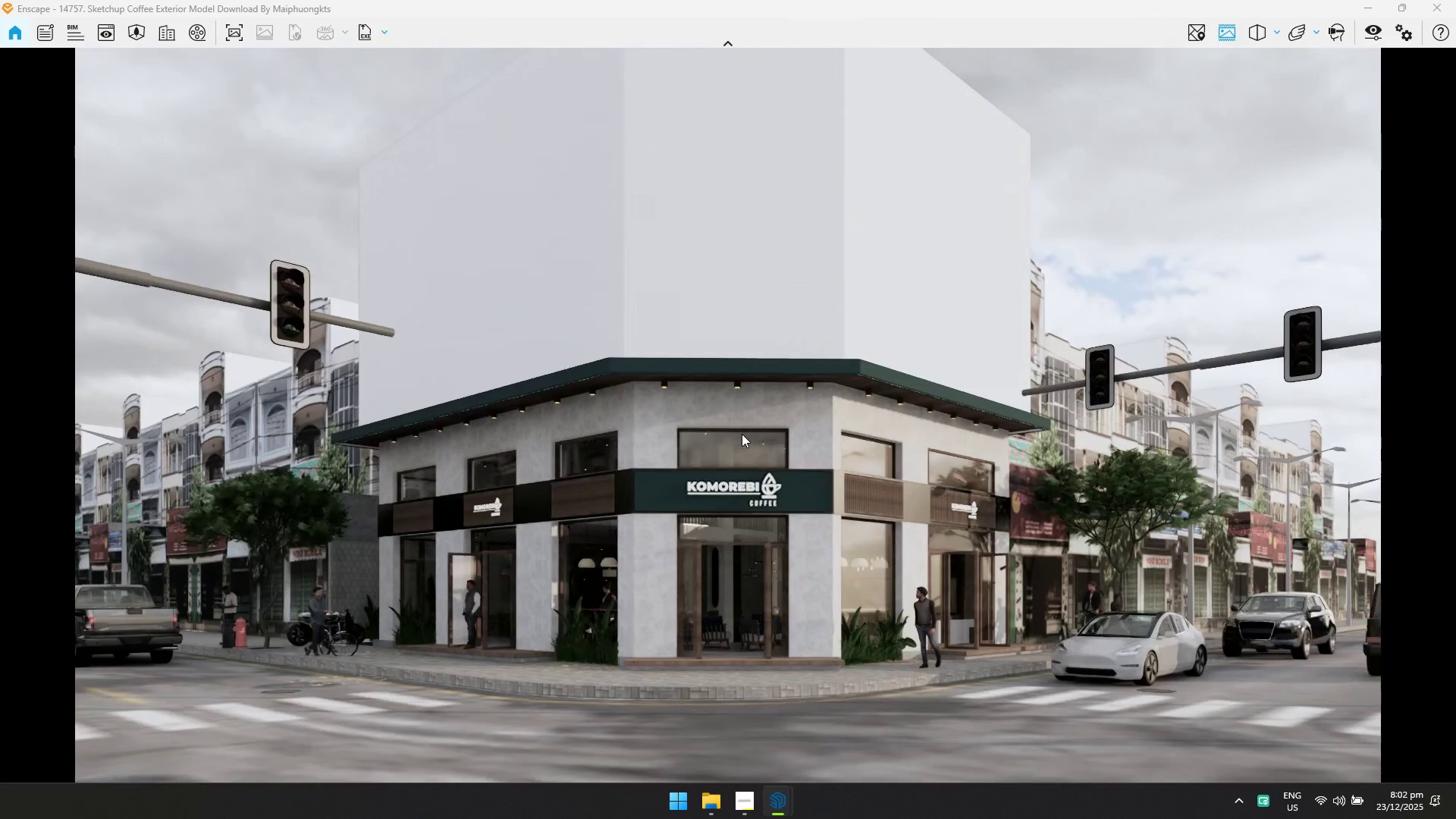 
hold_key(key=W, duration=1.31)
 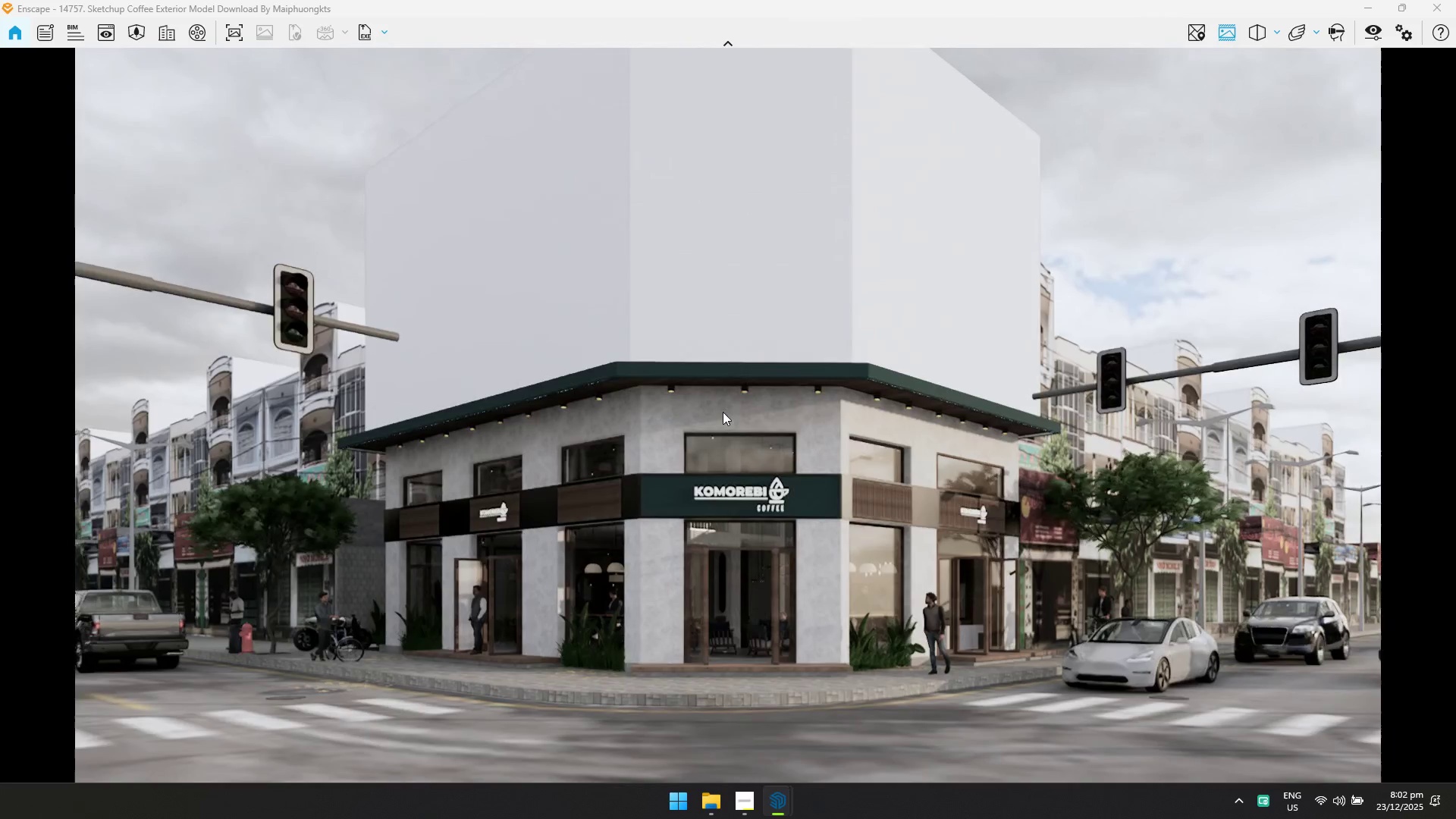 
left_click_drag(start_coordinate=[574, 448], to_coordinate=[726, 416])
 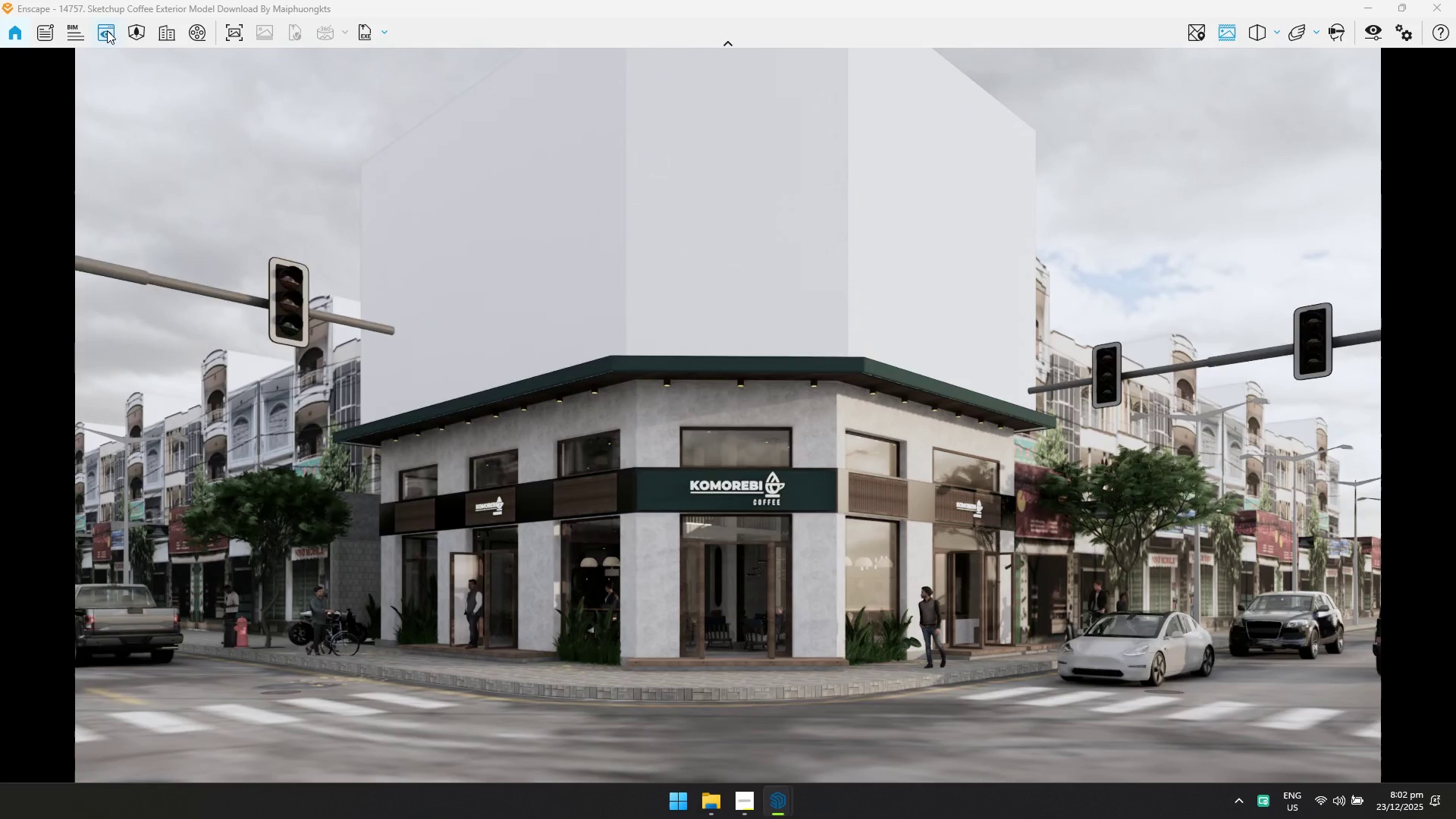 
left_click([107, 30])
 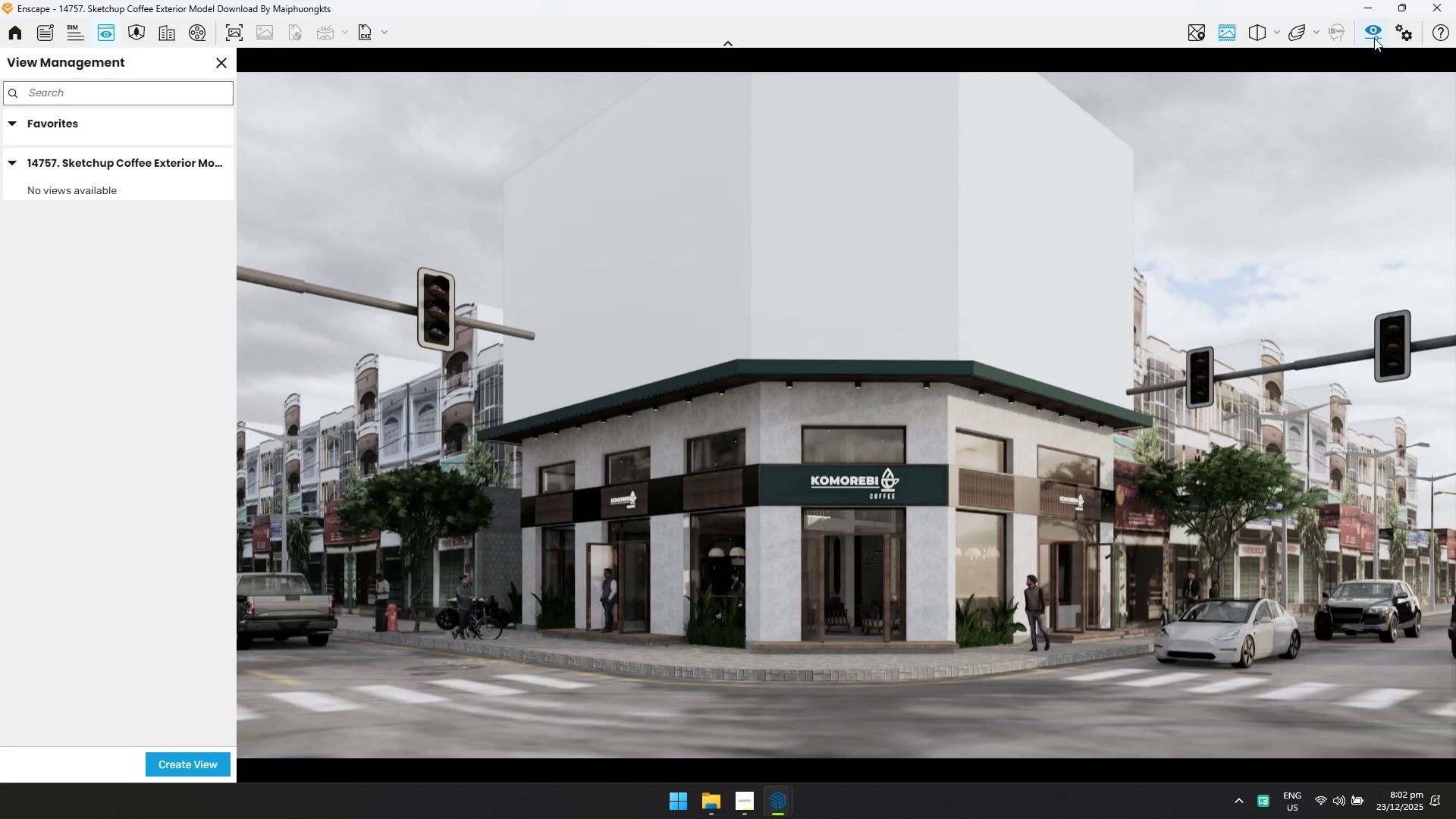 
mouse_move([927, 416])
 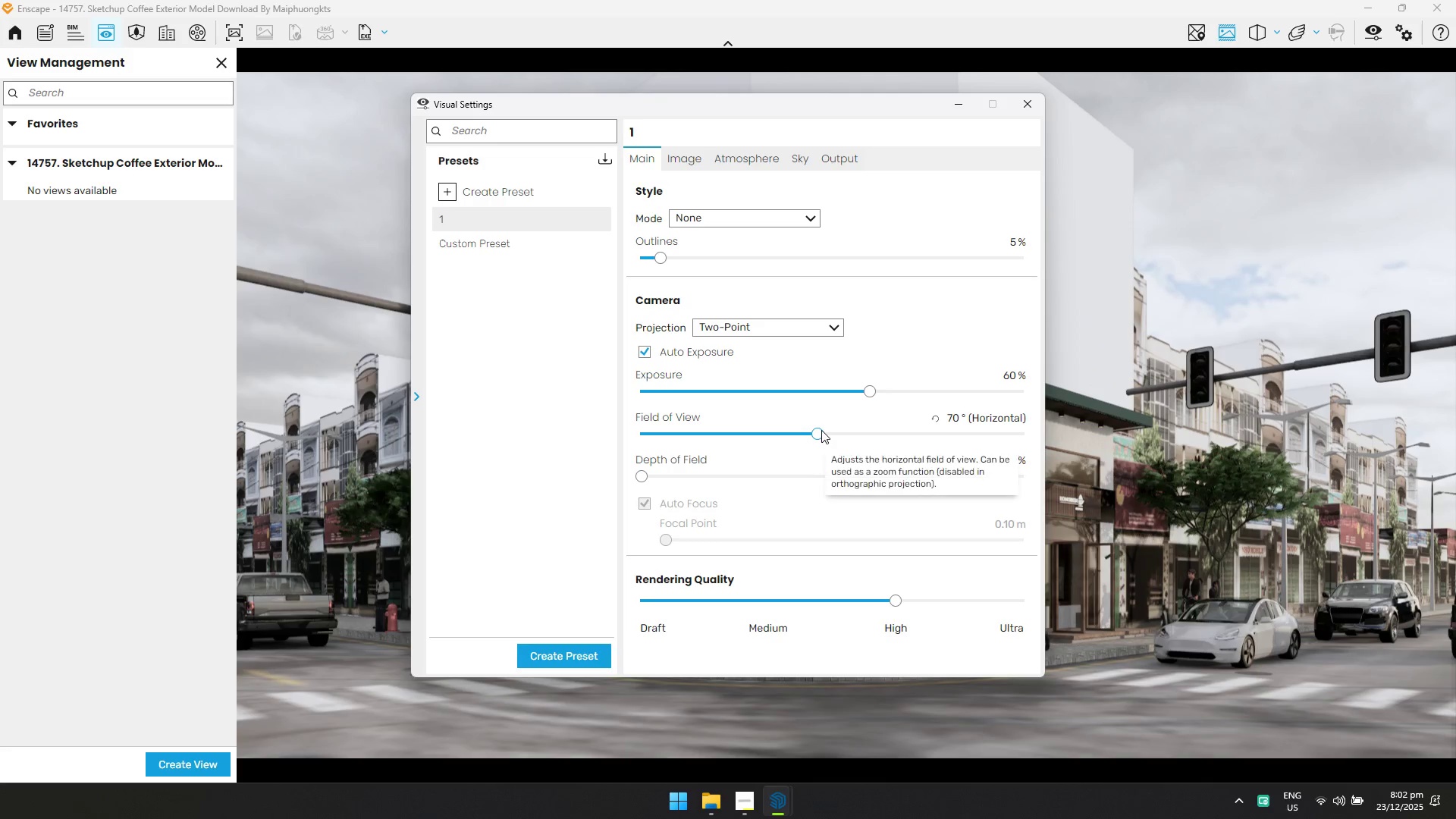 
left_click_drag(start_coordinate=[821, 430], to_coordinate=[773, 430])
 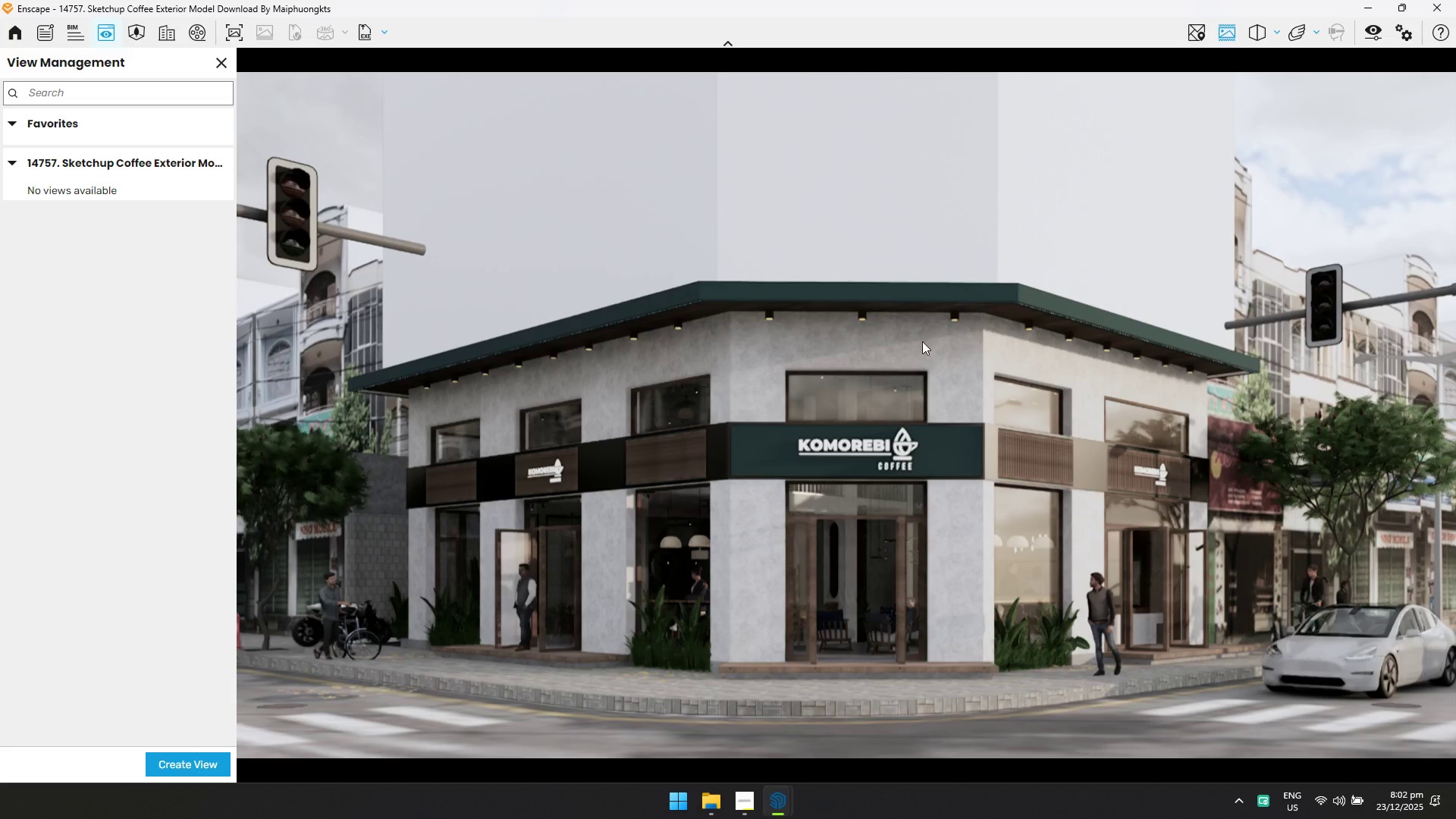 
key(S)
 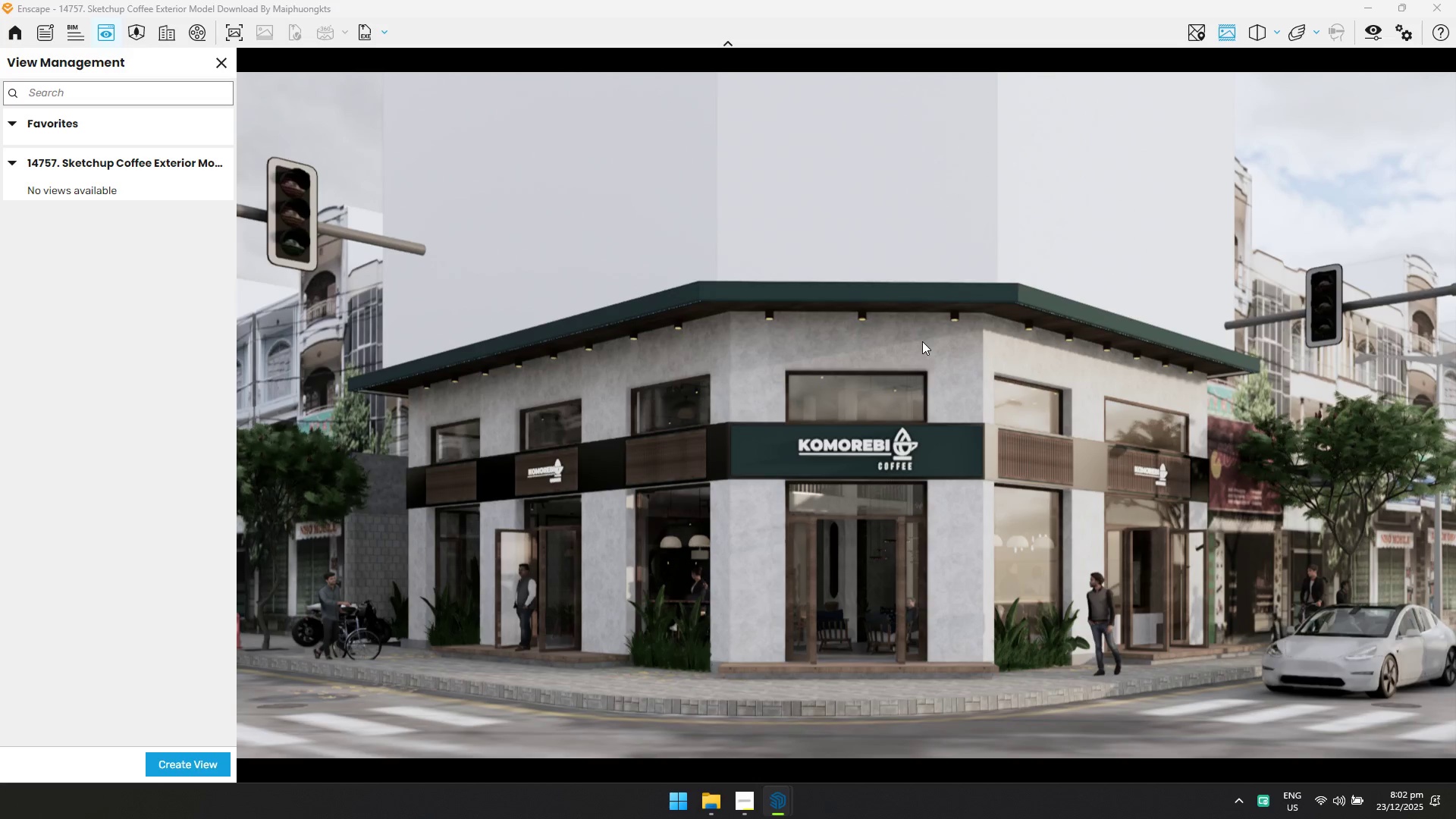 
left_click([922, 341])
 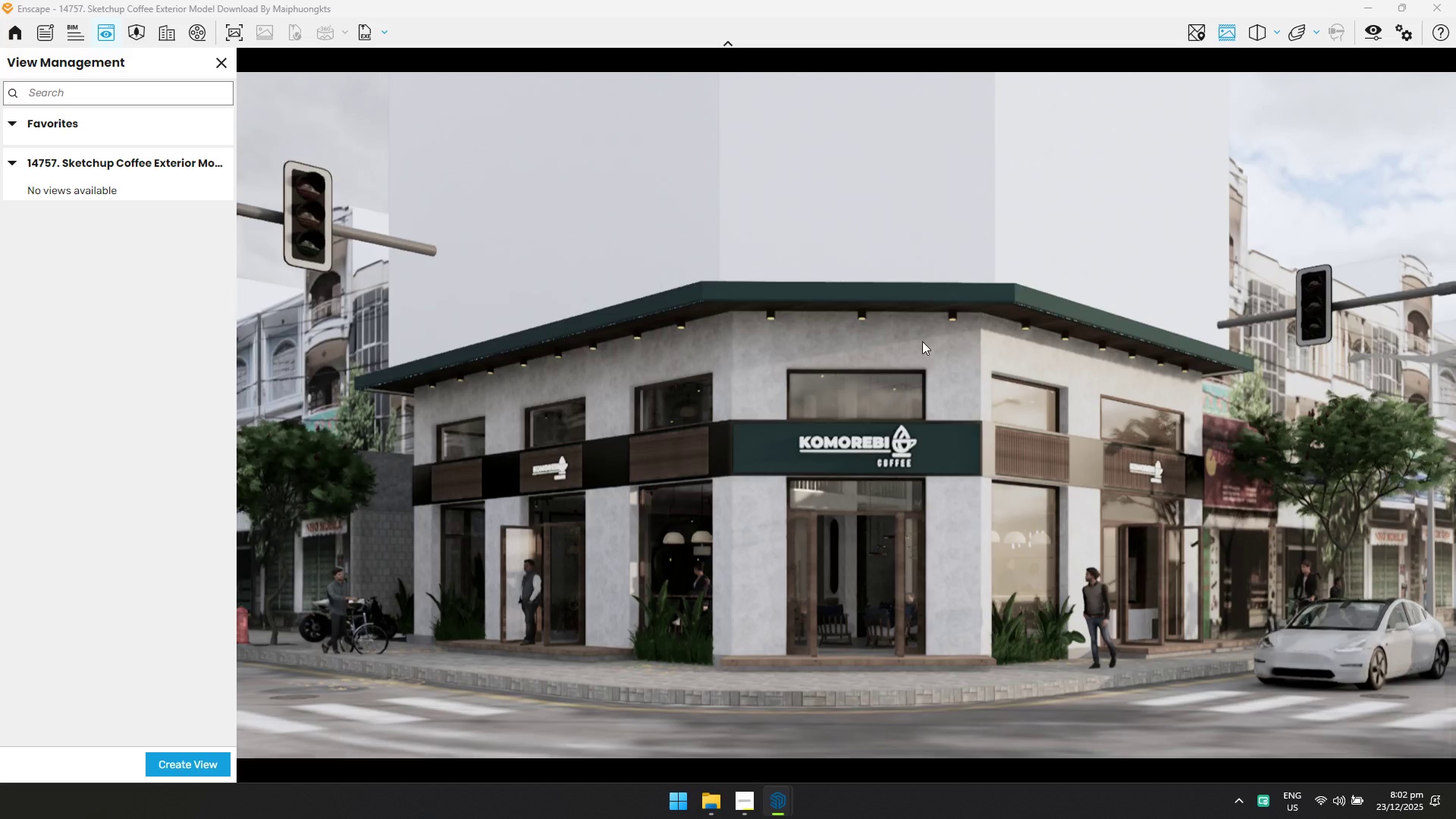 
key(W)
 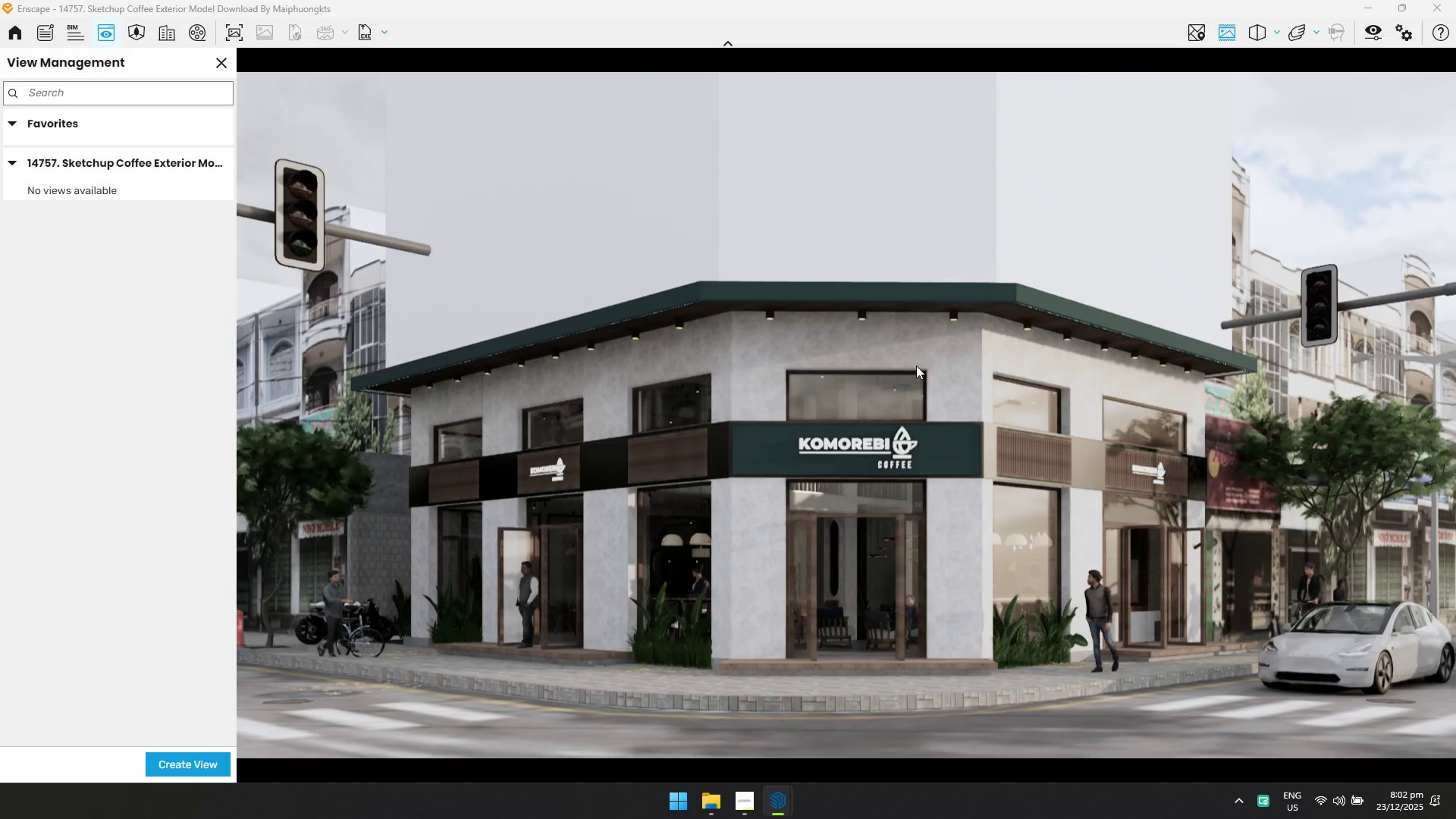 
left_click_drag(start_coordinate=[916, 375], to_coordinate=[845, 419])
 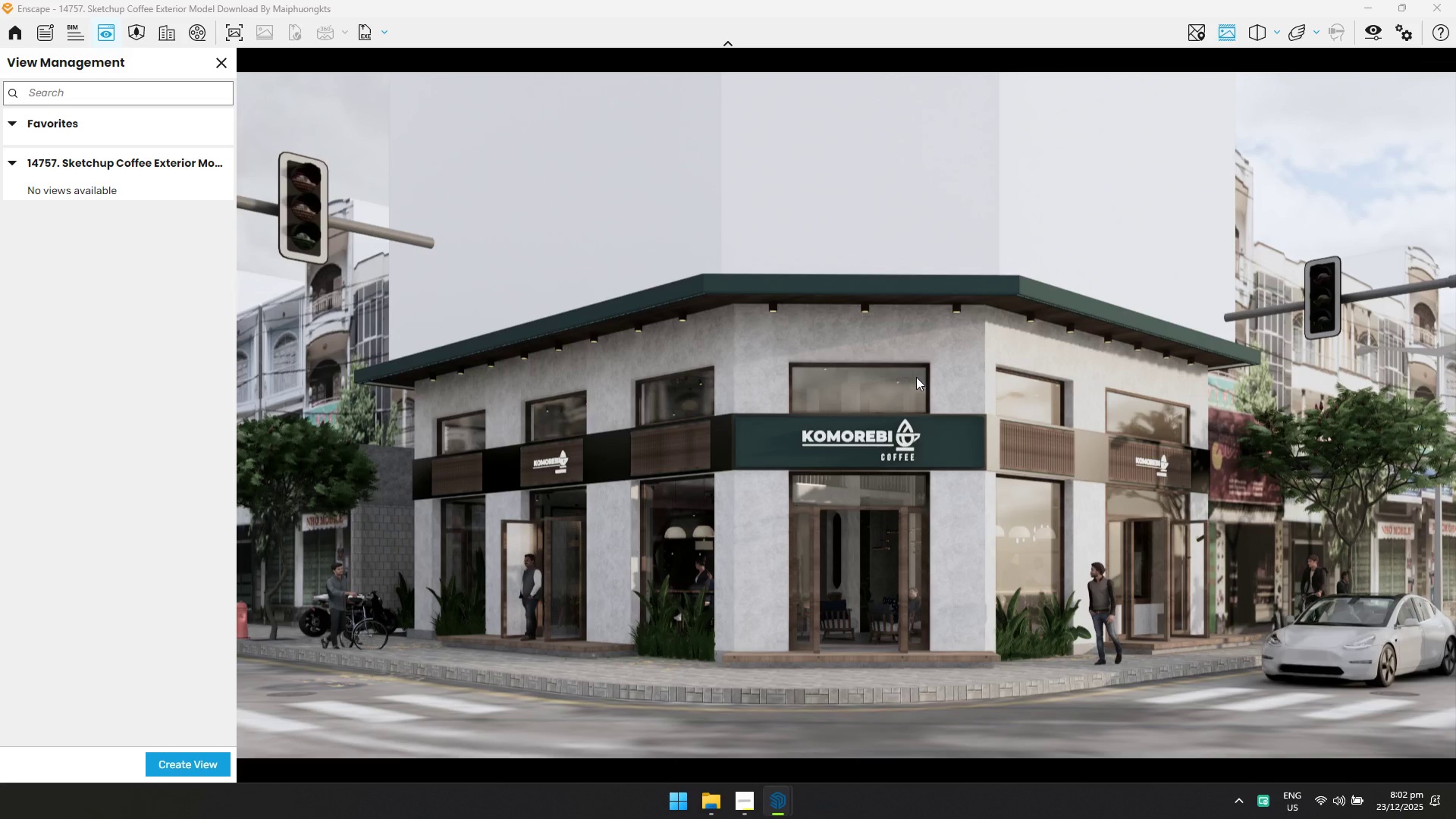 
left_click_drag(start_coordinate=[916, 377], to_coordinate=[847, 416])
 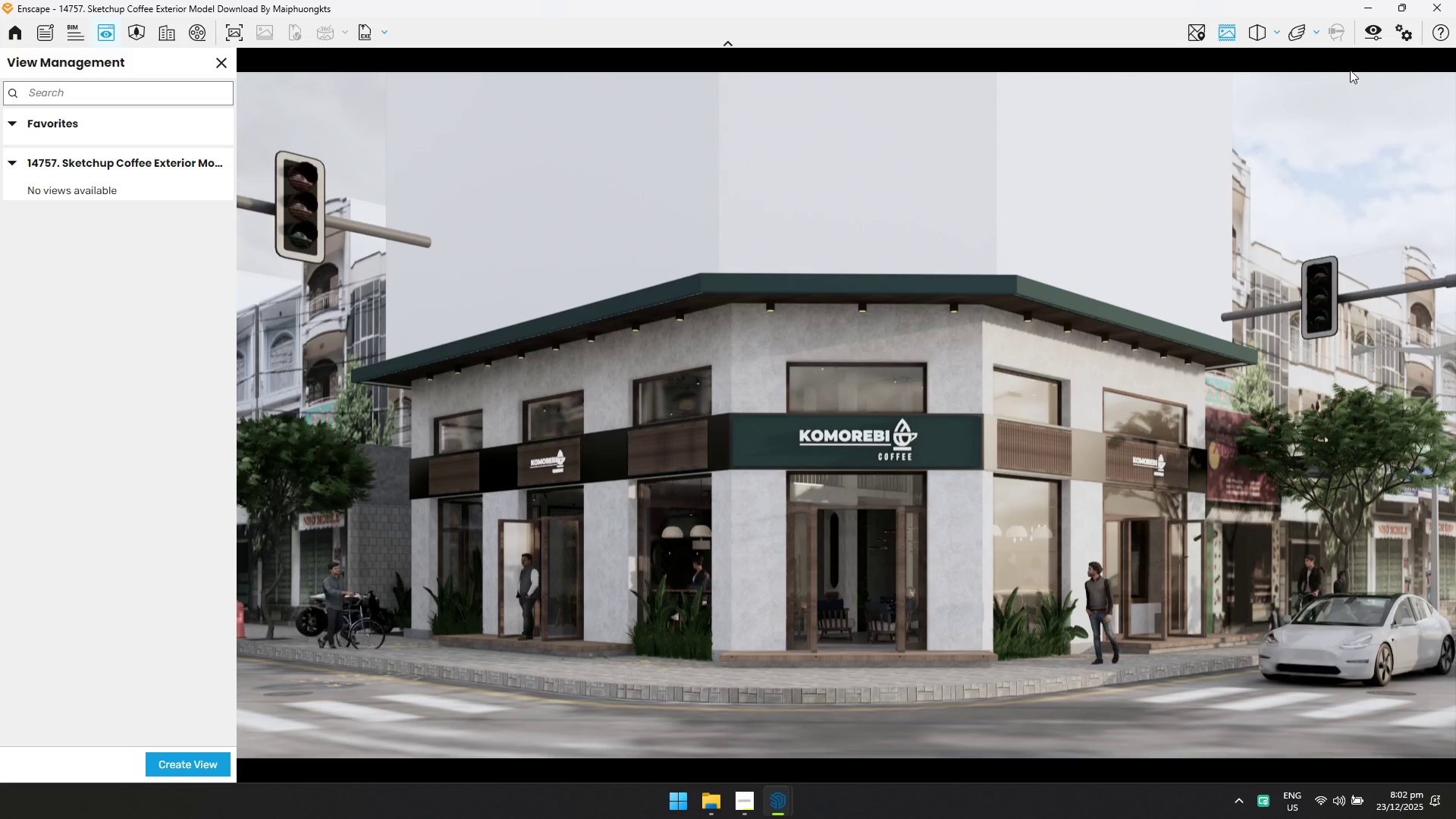 
left_click([1370, 42])
 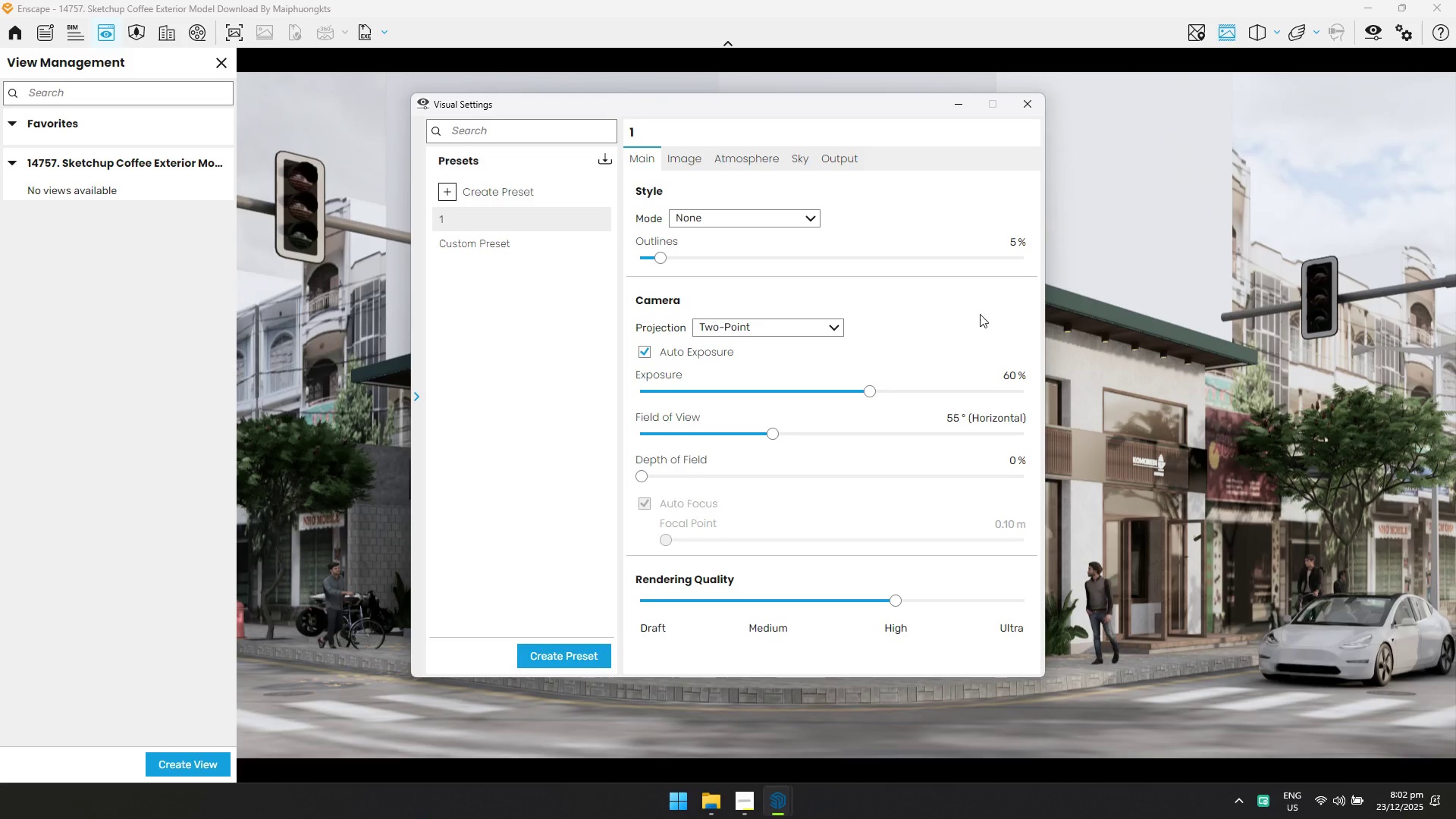 
left_click([984, 305])
 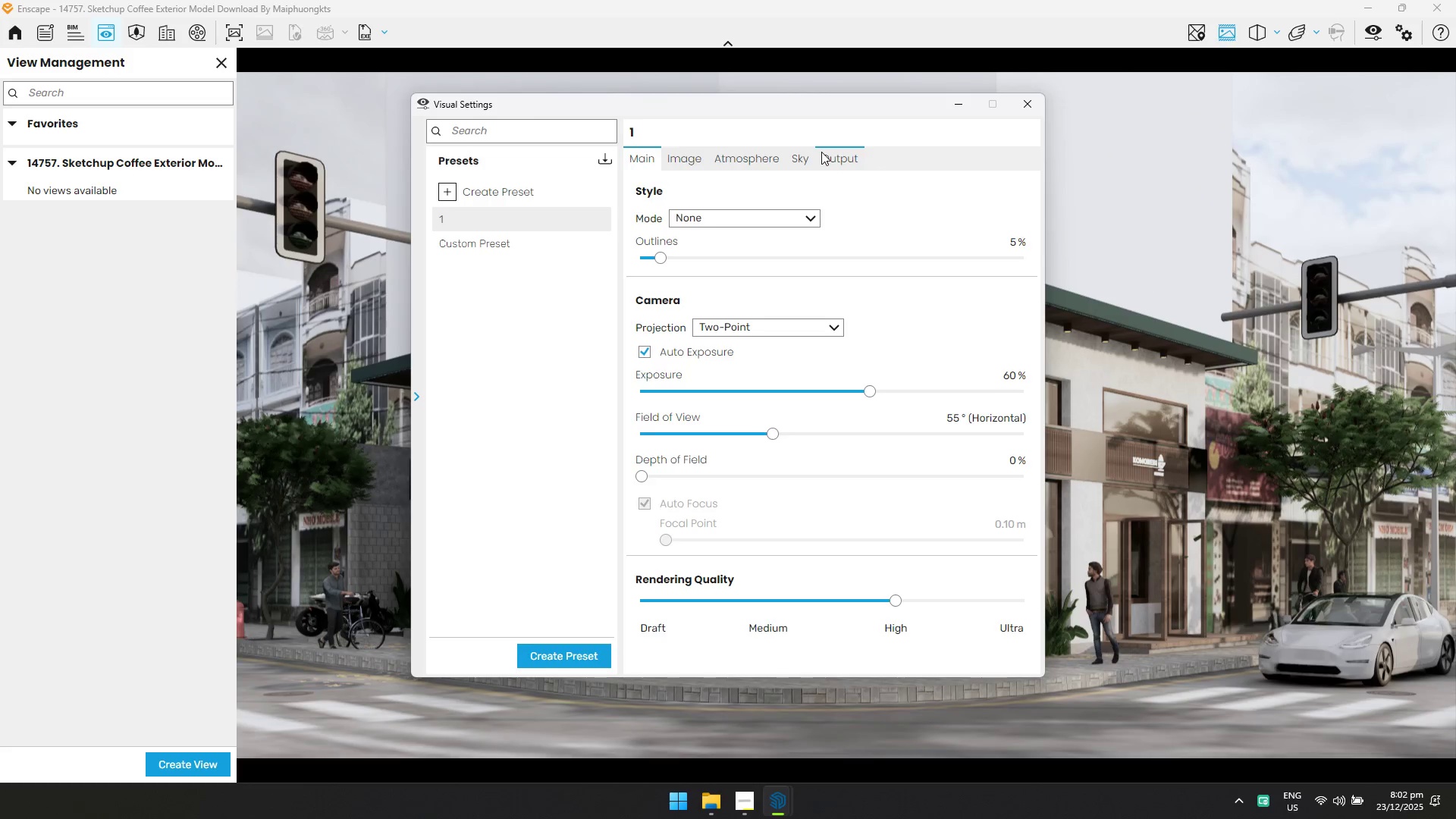 
double_click([806, 155])
 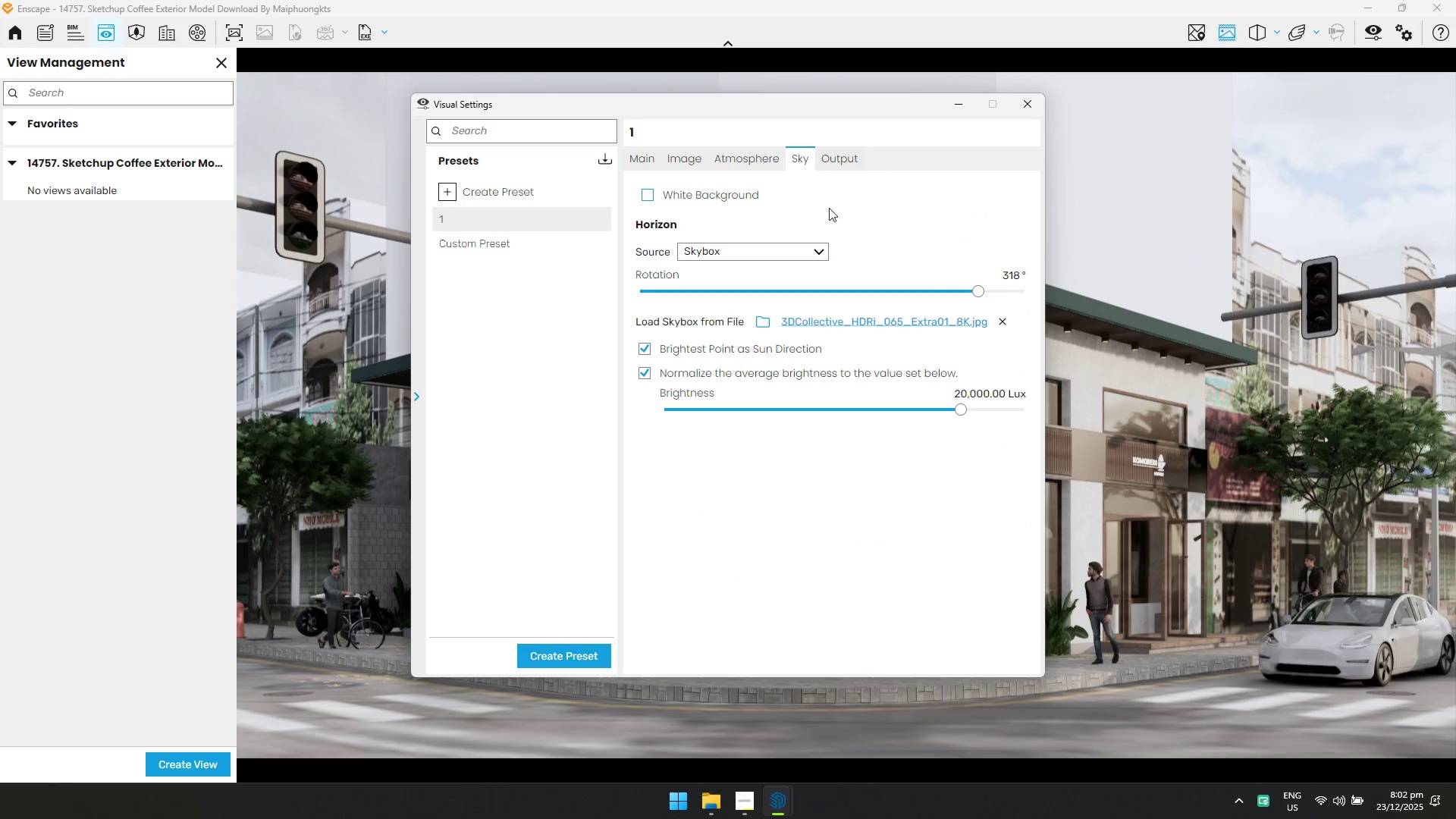 
mouse_move([975, 293])
 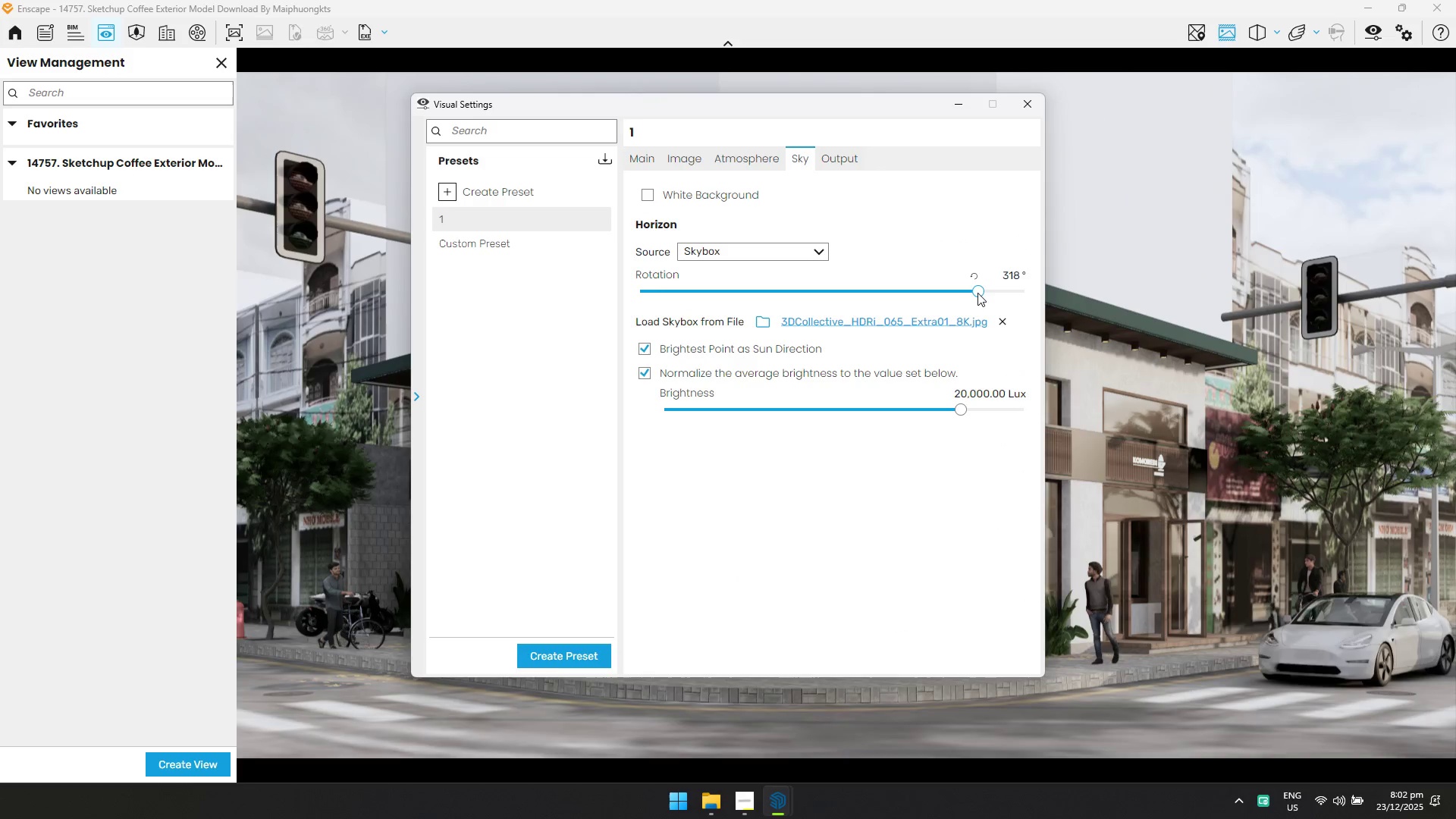 
left_click_drag(start_coordinate=[977, 293], to_coordinate=[947, 287])
 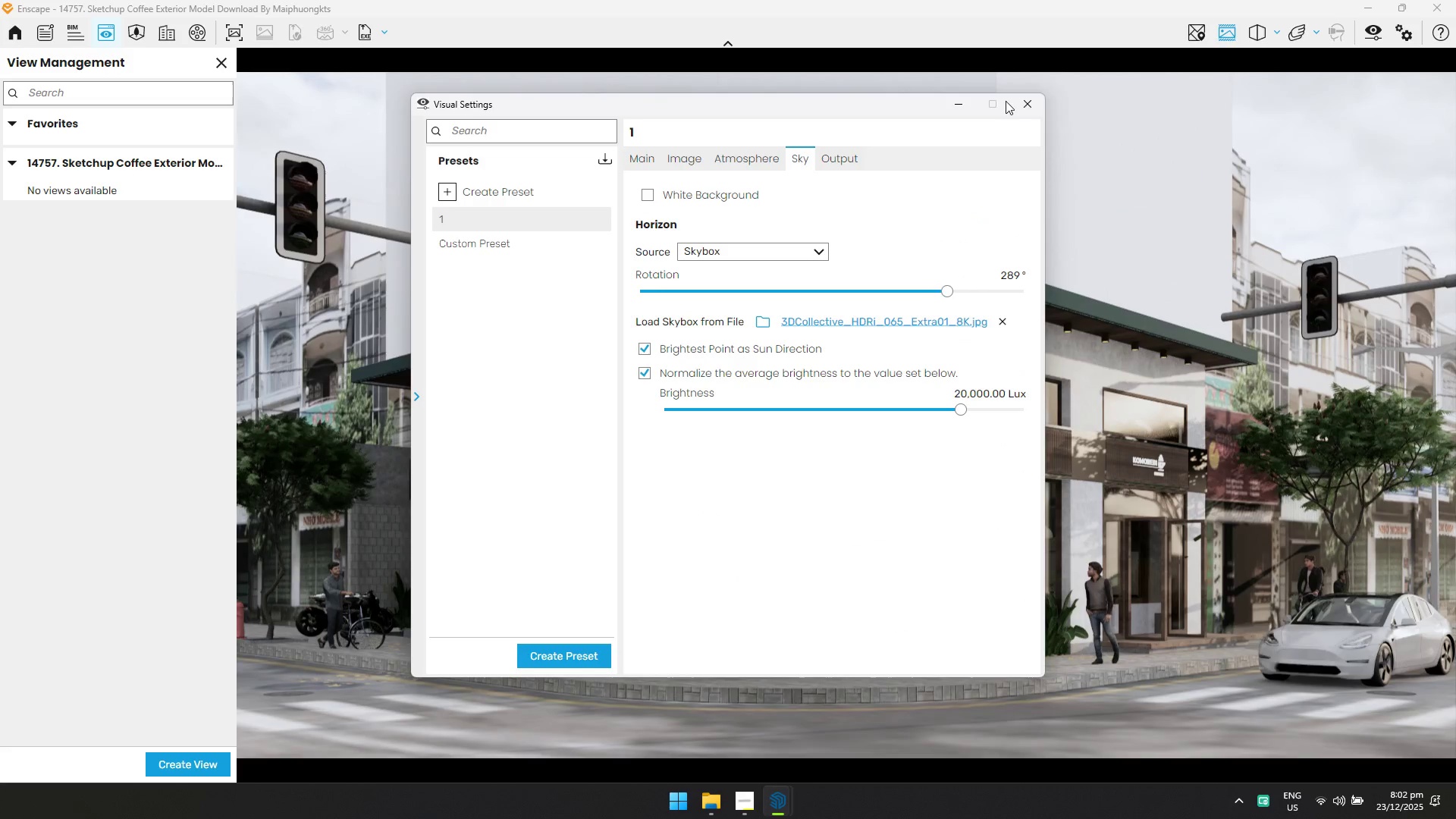 
left_click([1021, 104])
 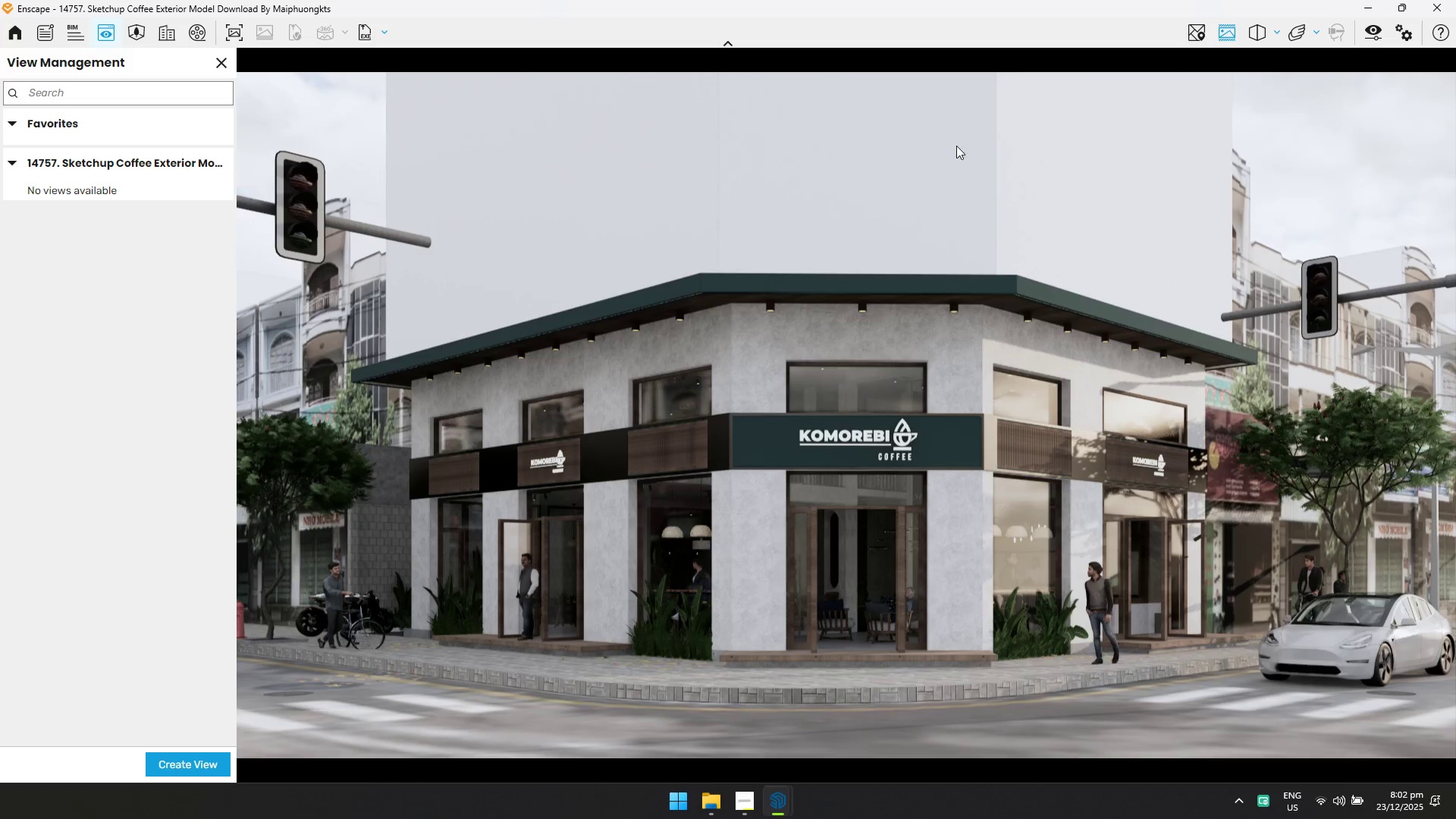 
left_click([1371, 37])
 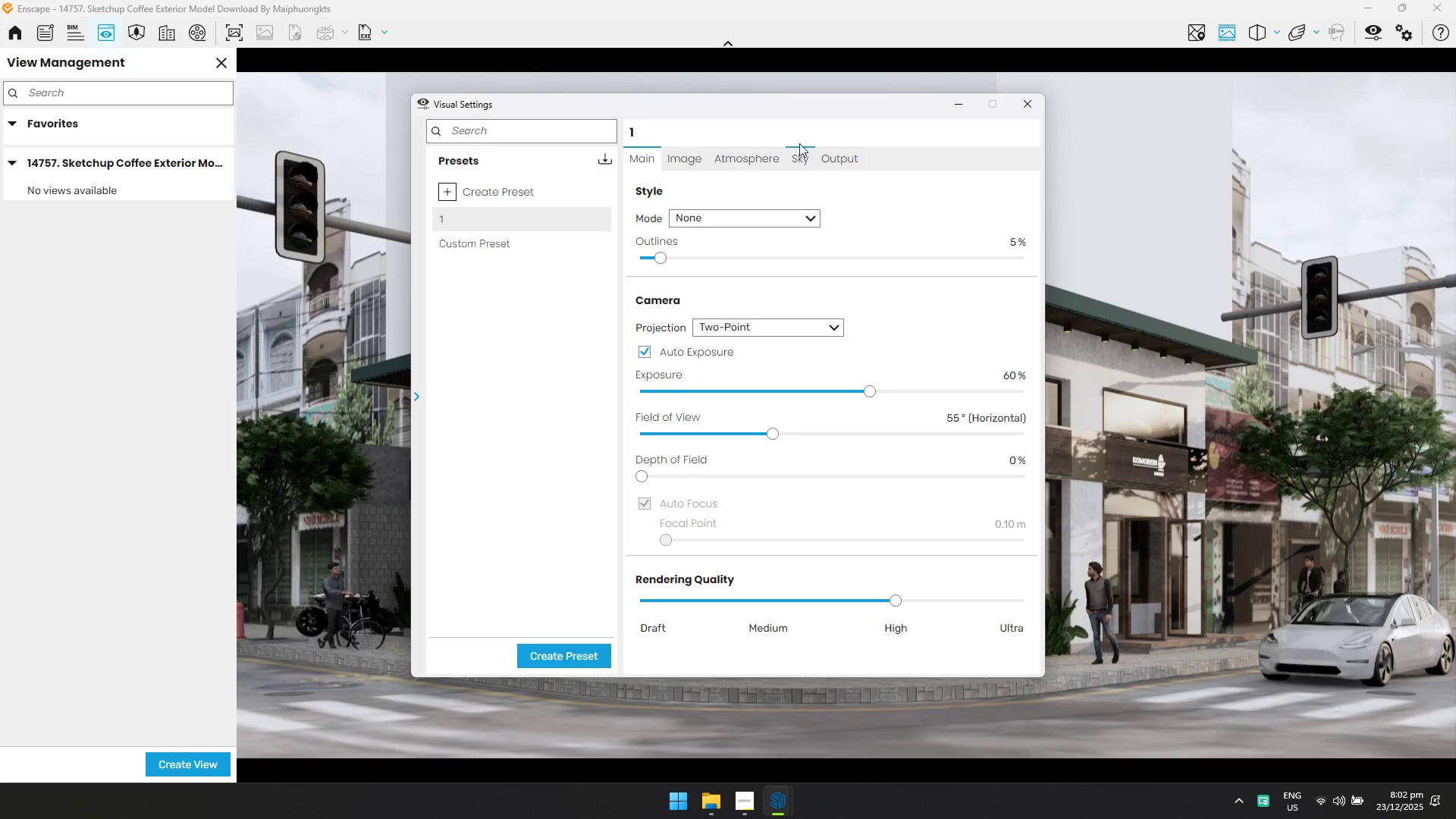 
left_click_drag(start_coordinate=[805, 103], to_coordinate=[740, 553])
 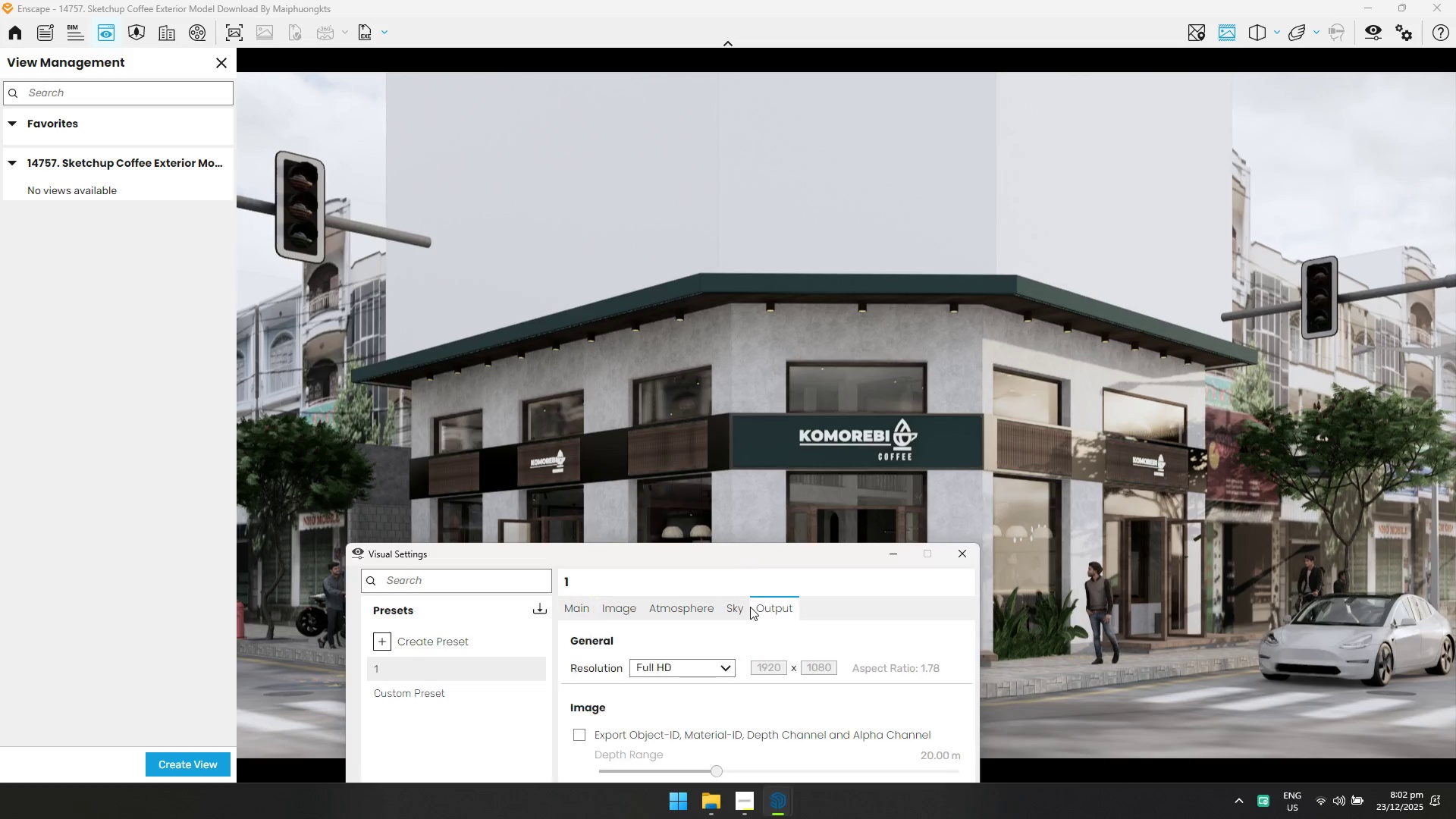 
double_click([737, 605])
 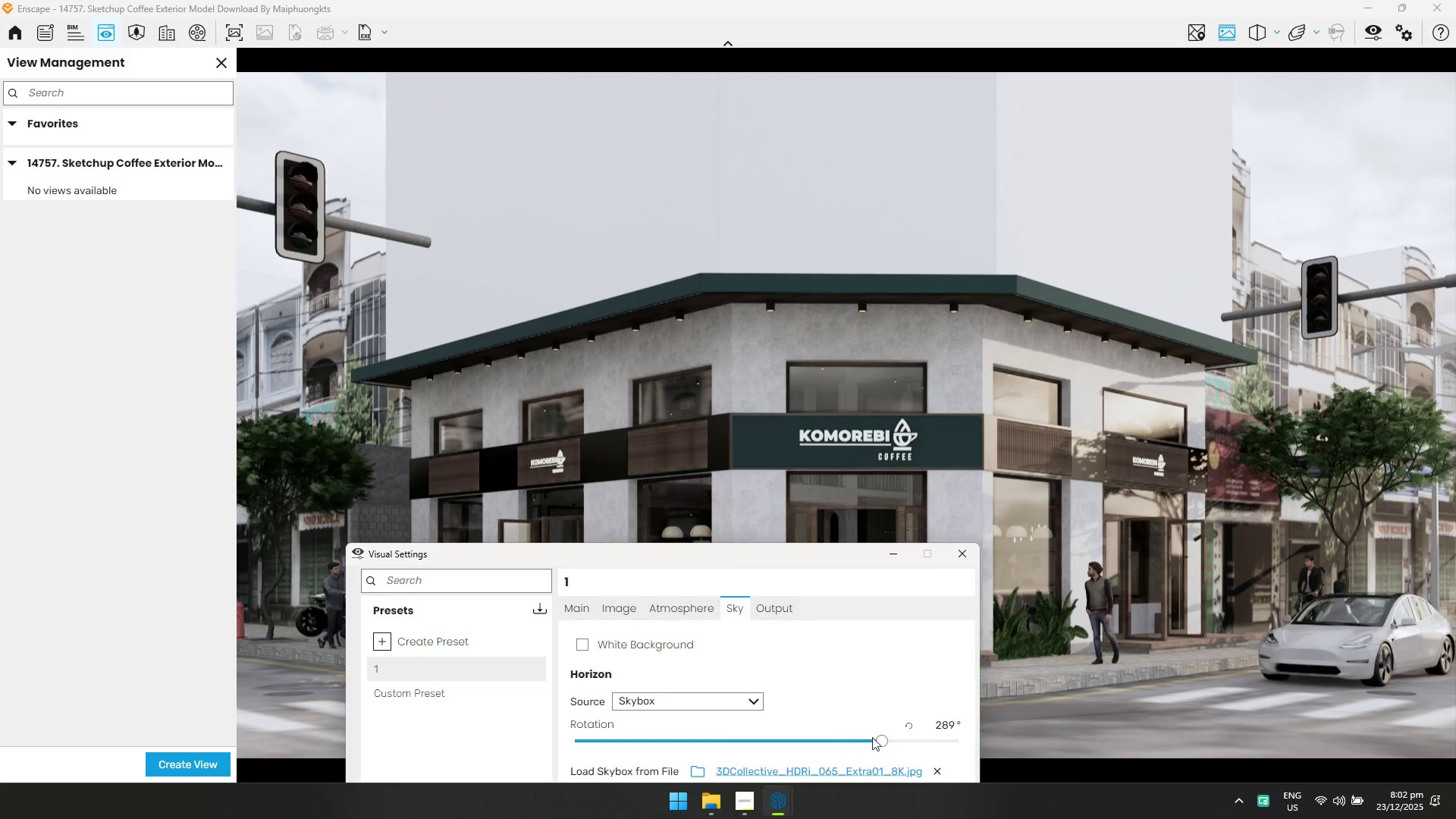 
left_click_drag(start_coordinate=[881, 740], to_coordinate=[749, 721])
 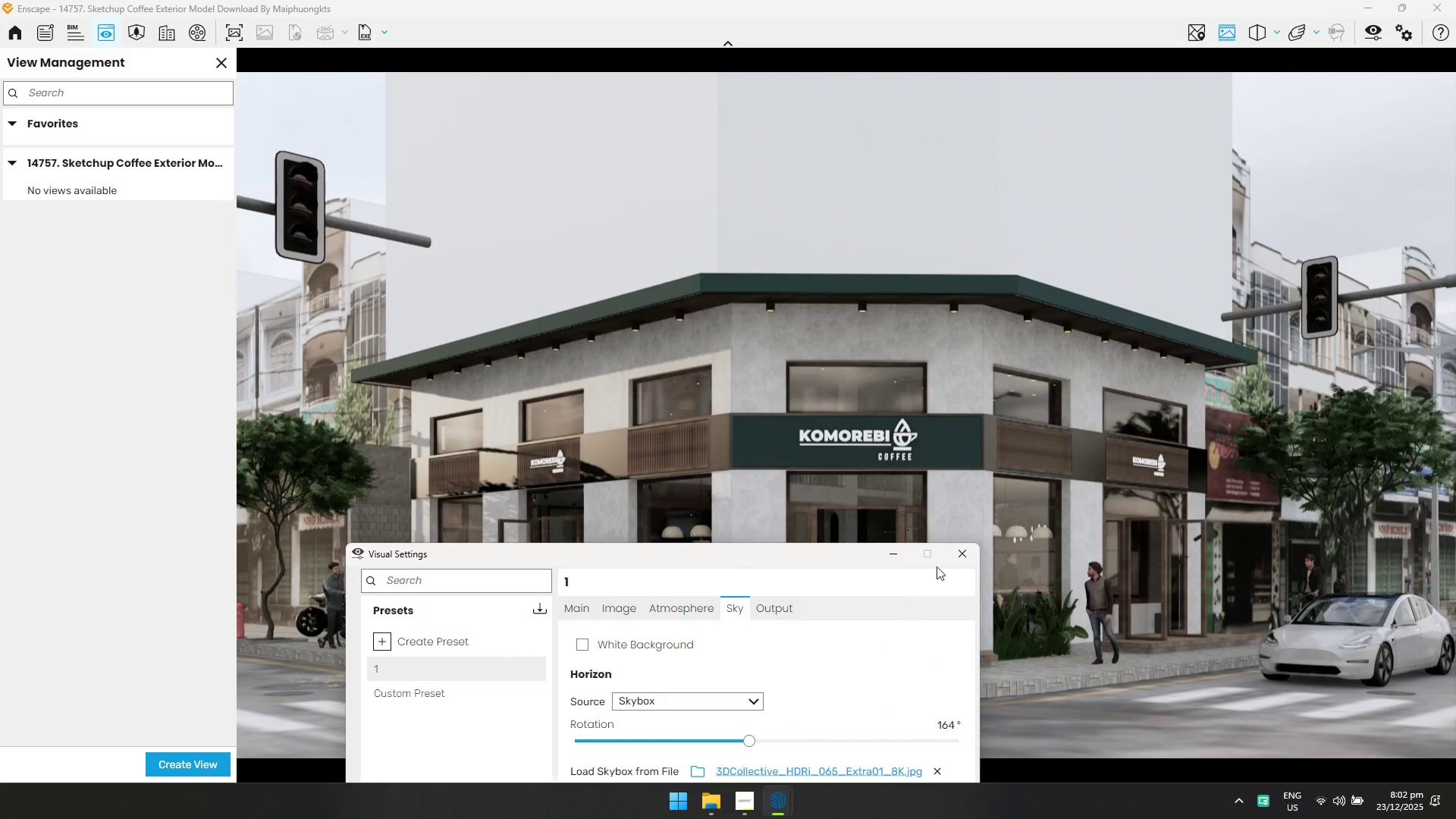 
left_click([962, 549])
 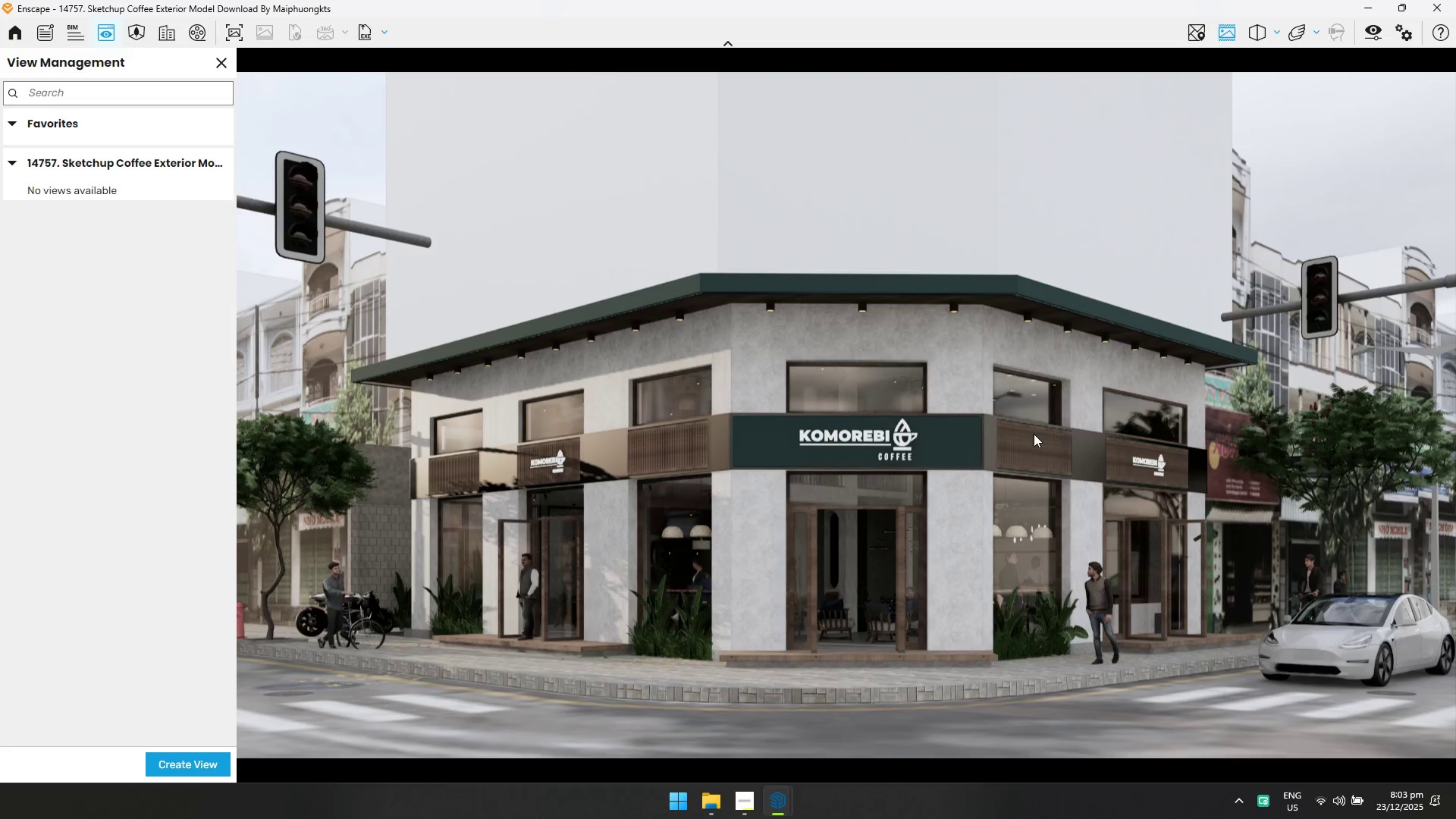 
wait(17.74)
 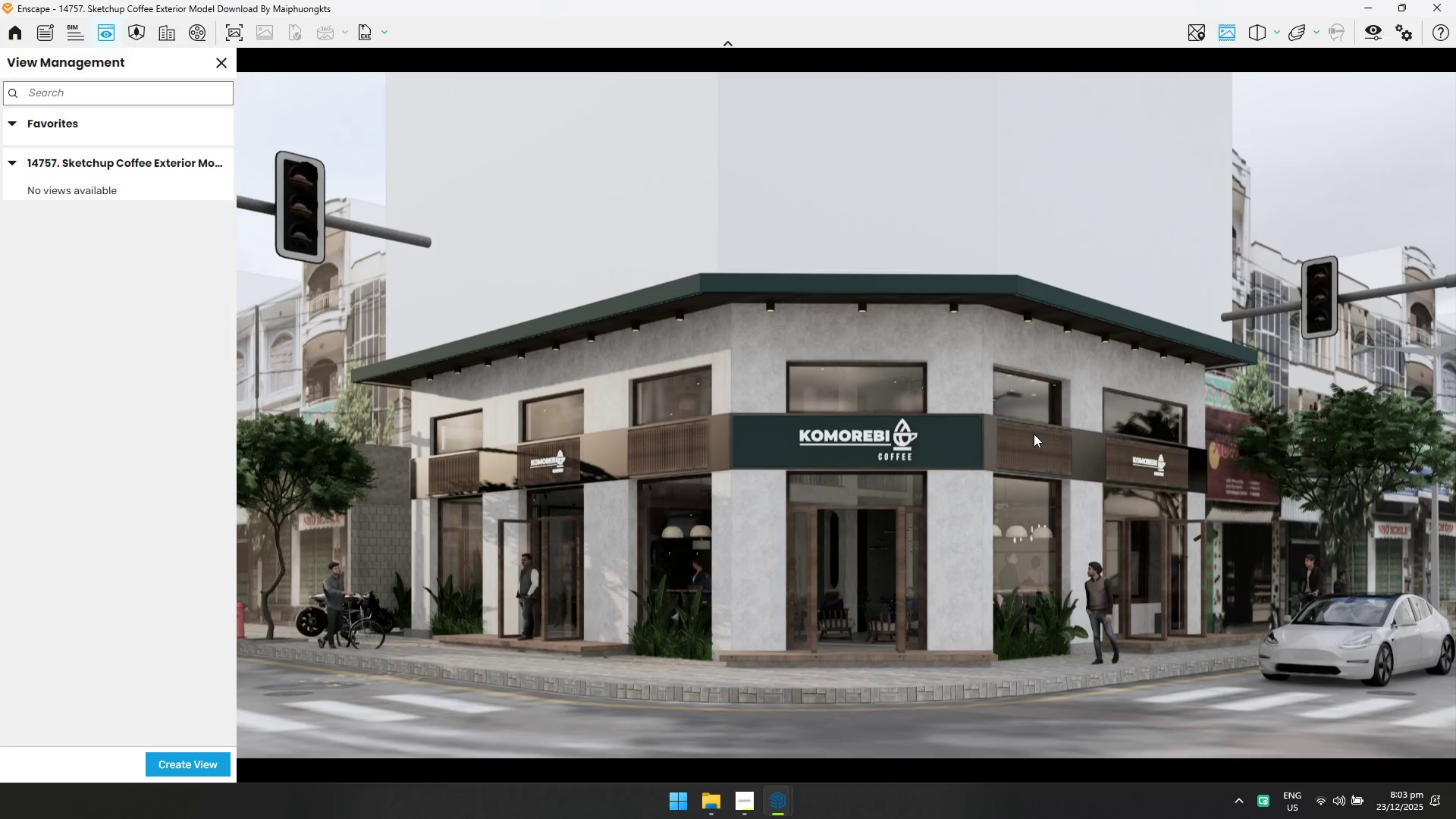 
left_click([179, 773])
 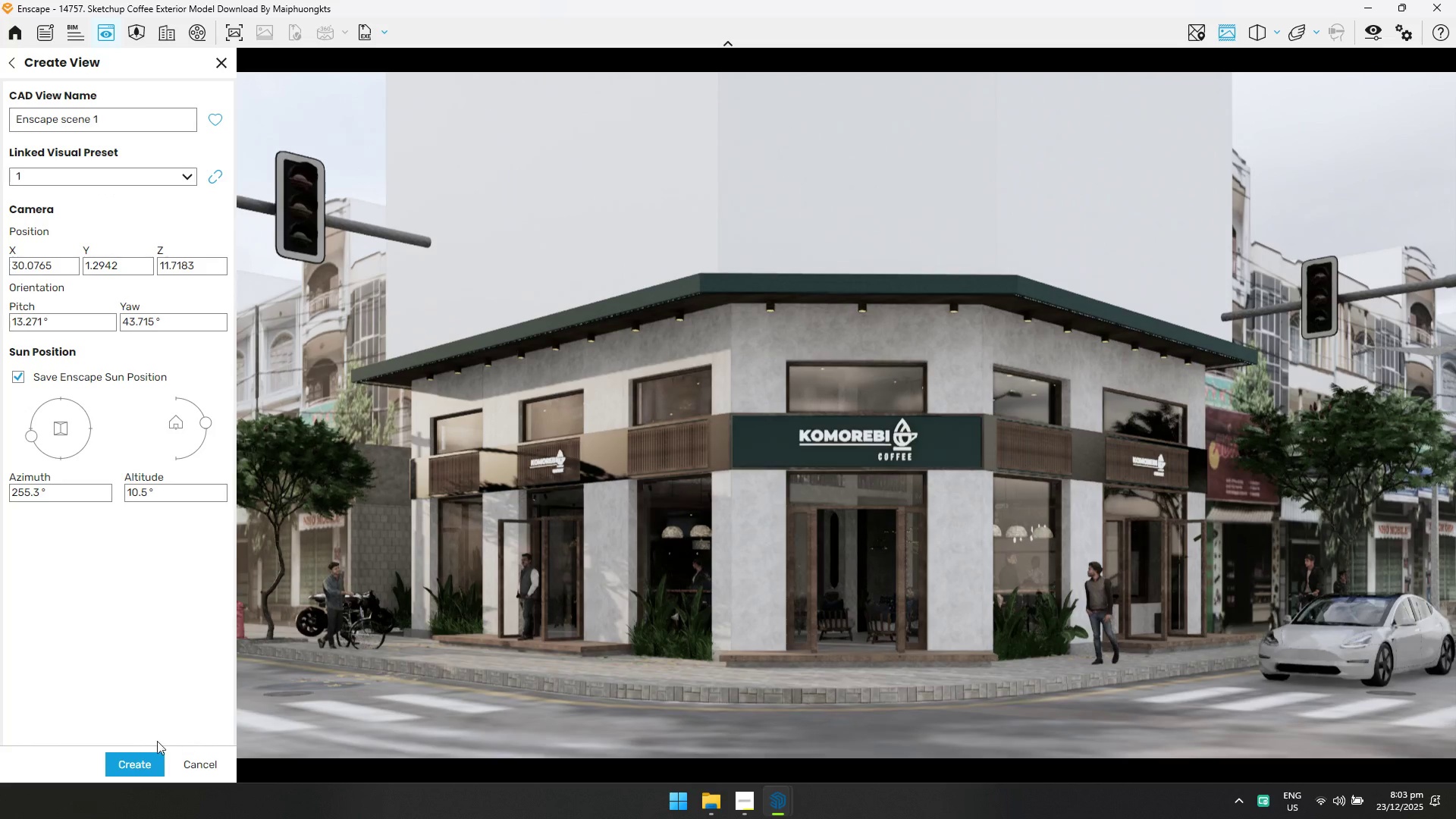 
left_click([140, 755])
 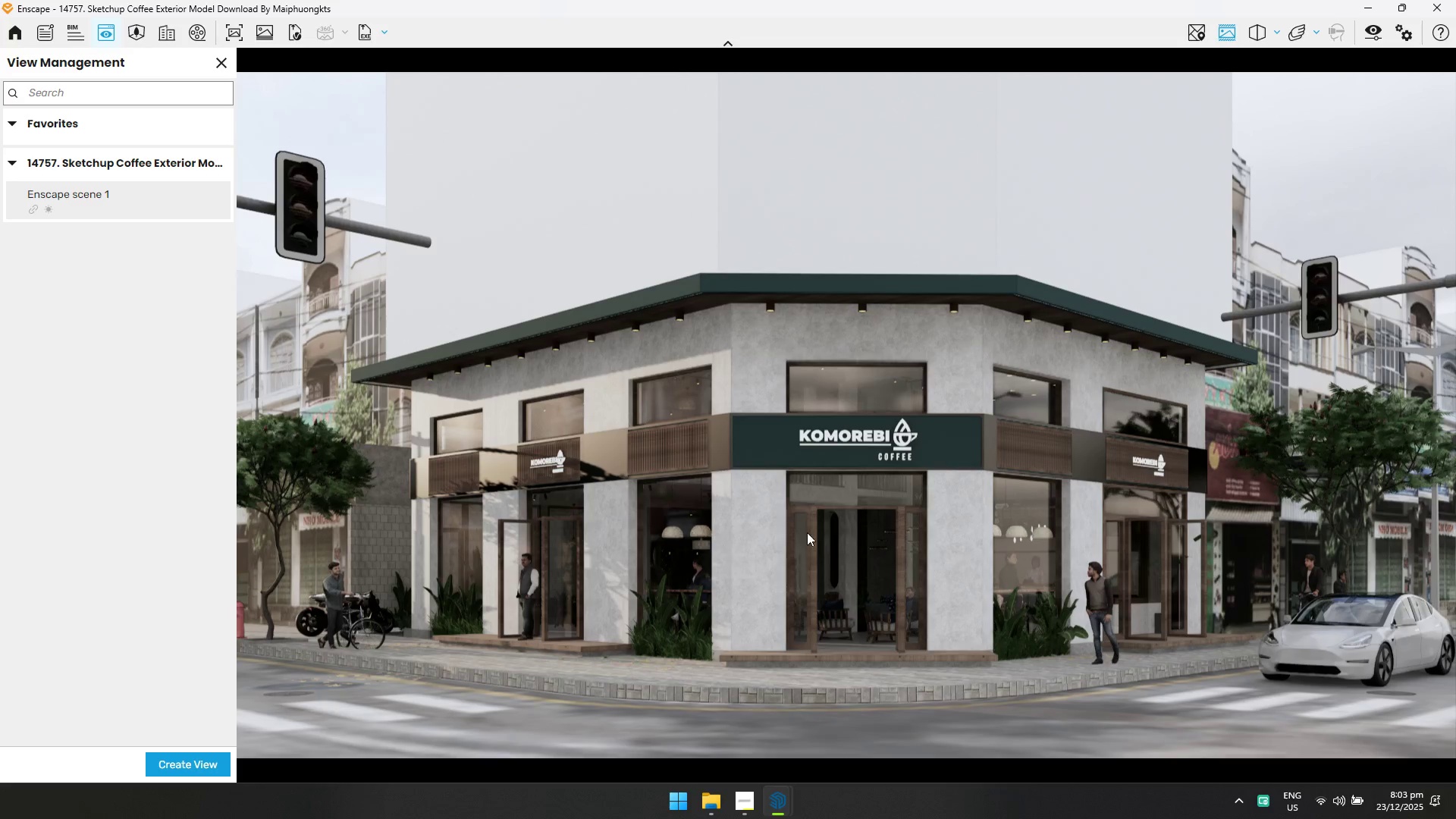 
left_click_drag(start_coordinate=[945, 494], to_coordinate=[814, 384])
 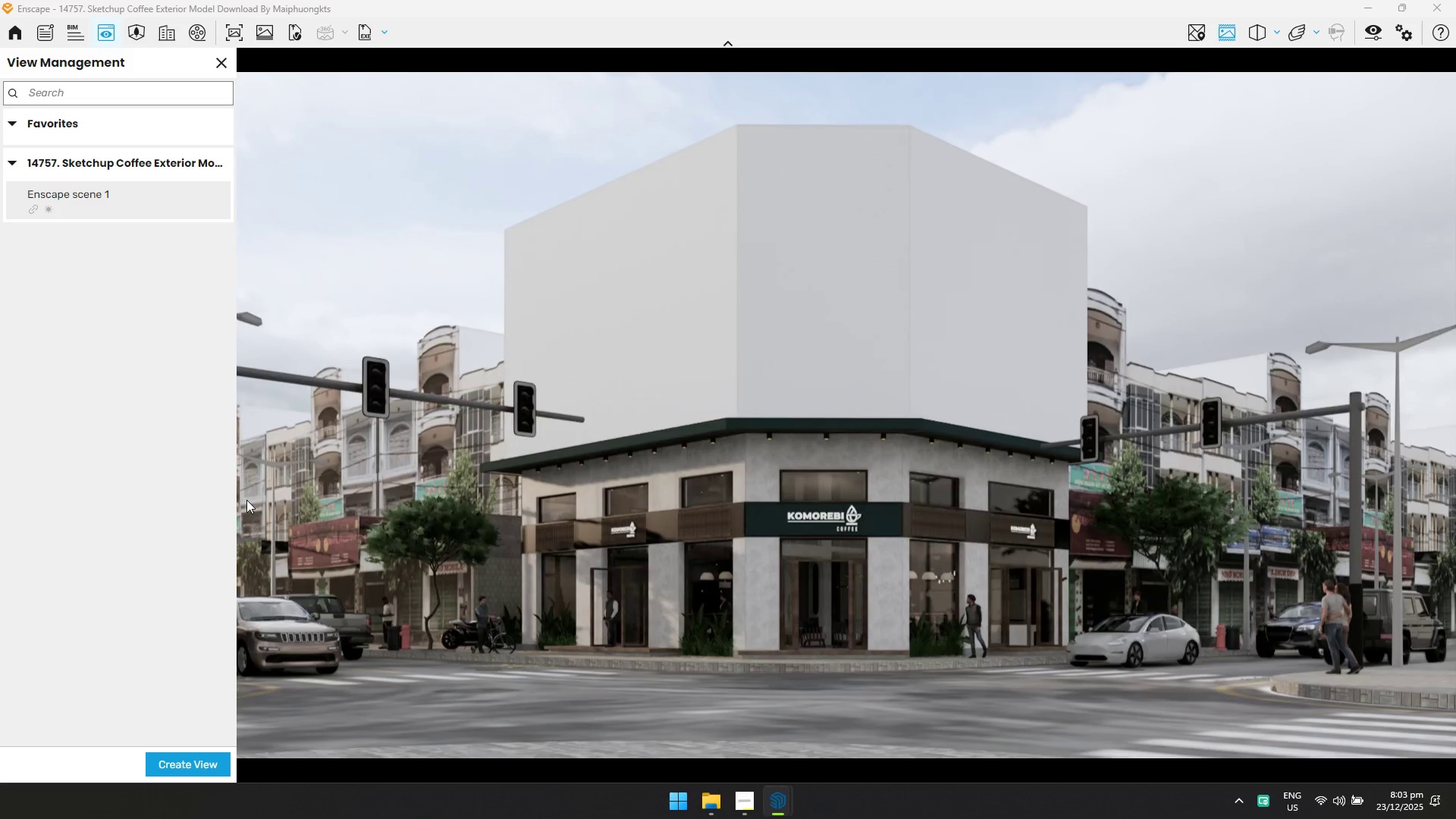 
hold_key(key=D, duration=0.48)
 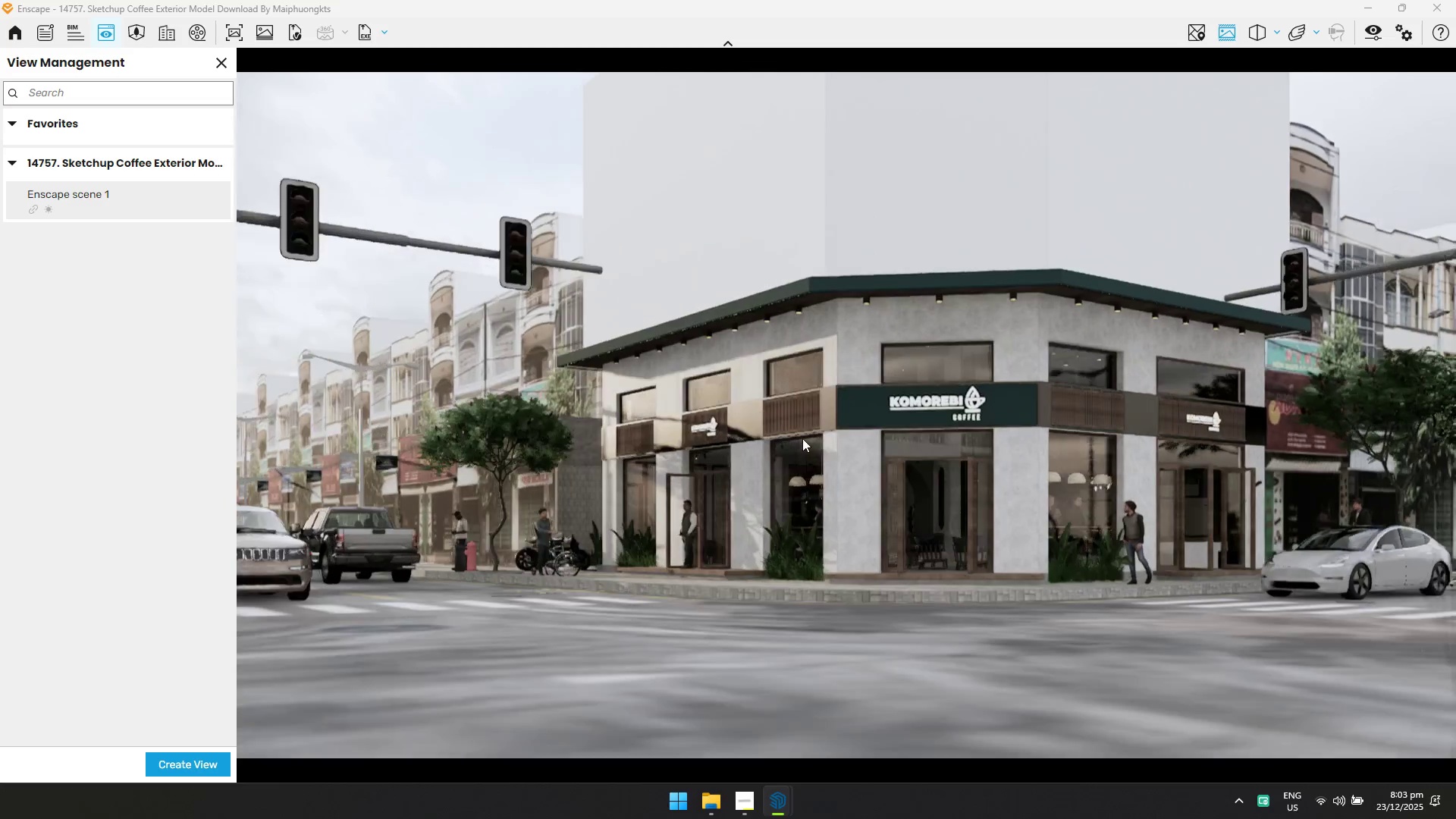 
type(wQSQ)
 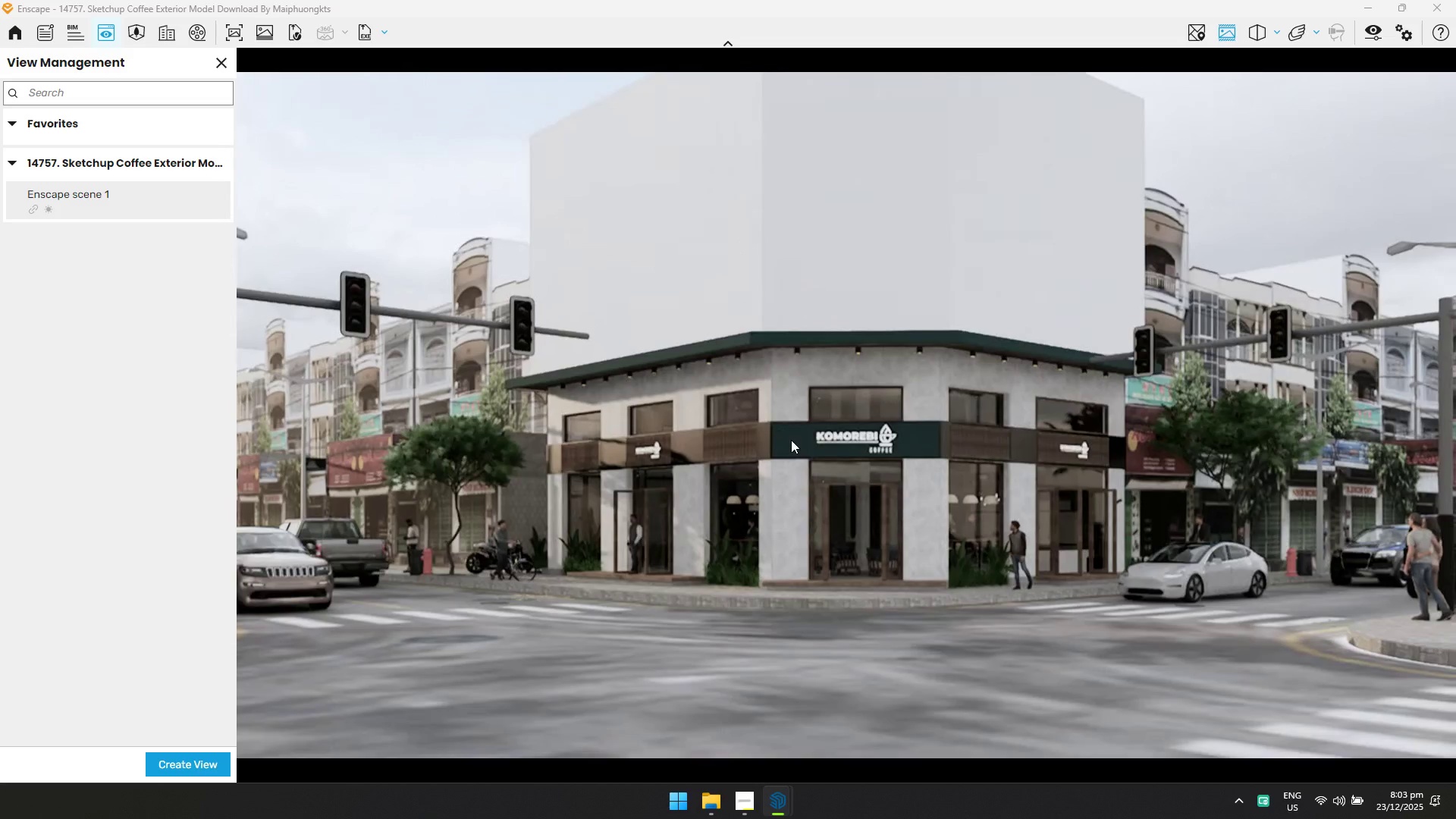 
hold_key(key=A, duration=0.31)
 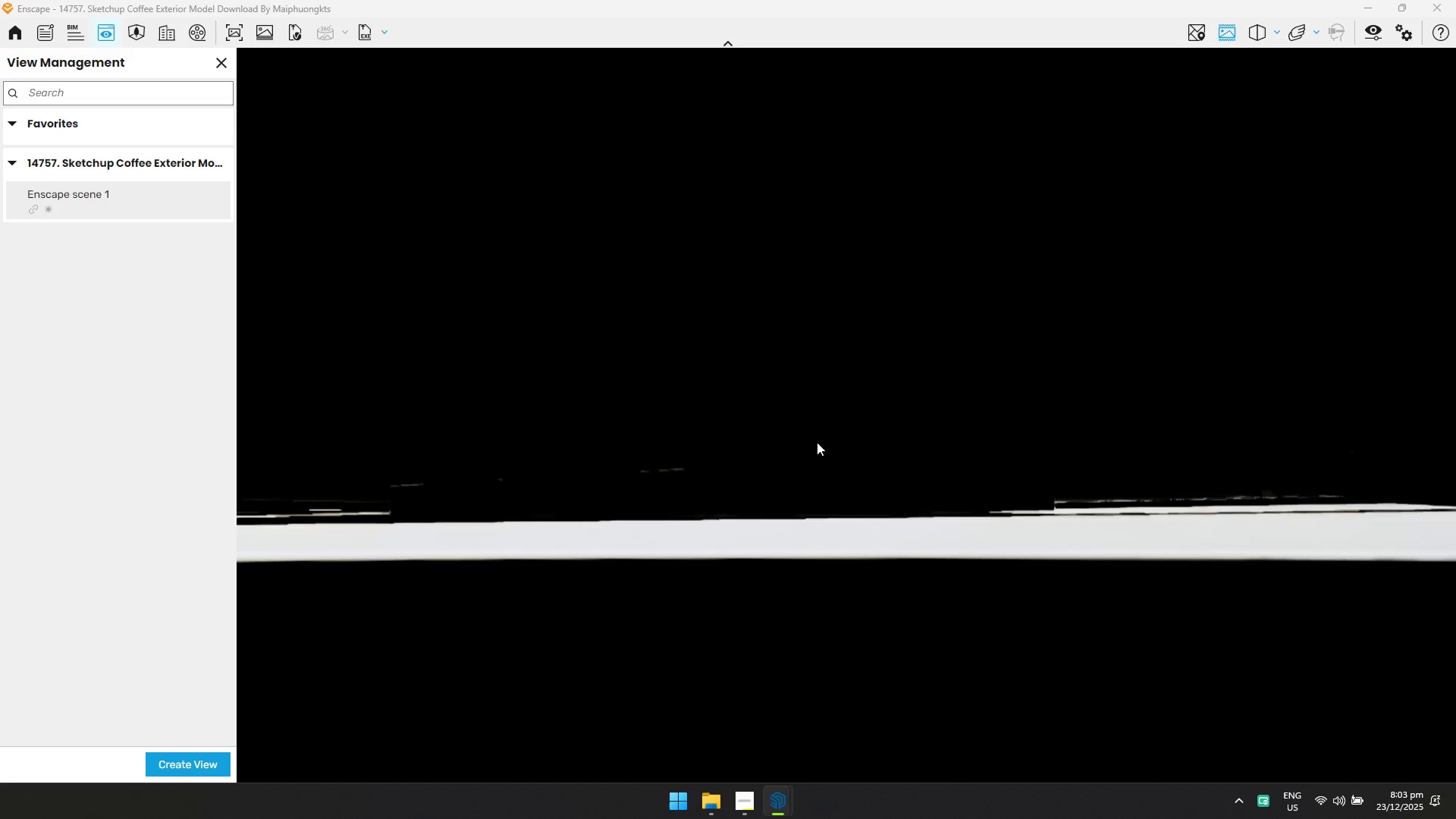 
hold_key(key=E, duration=0.41)
 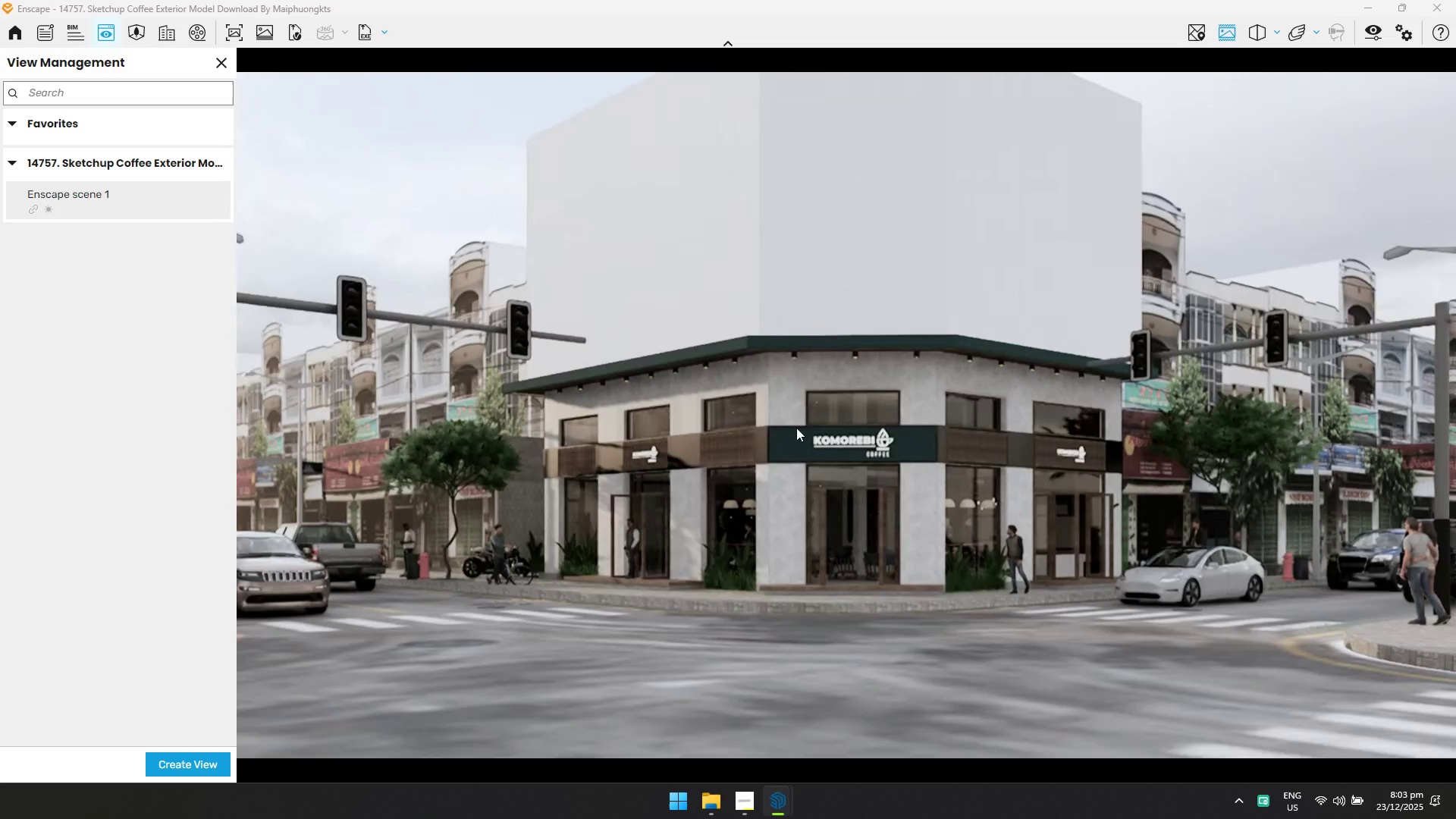 
type(Saa)
 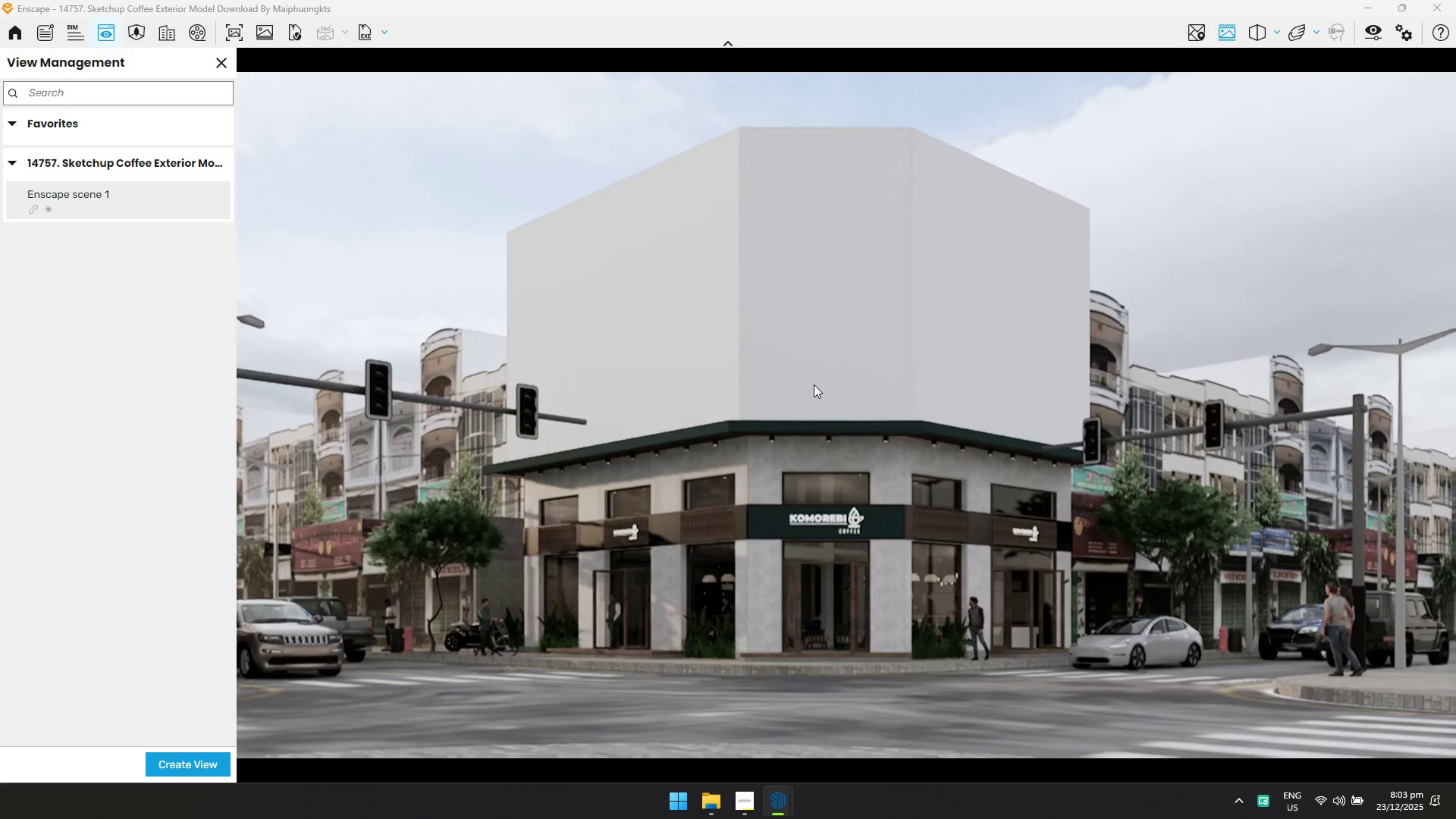 
left_click([189, 771])
 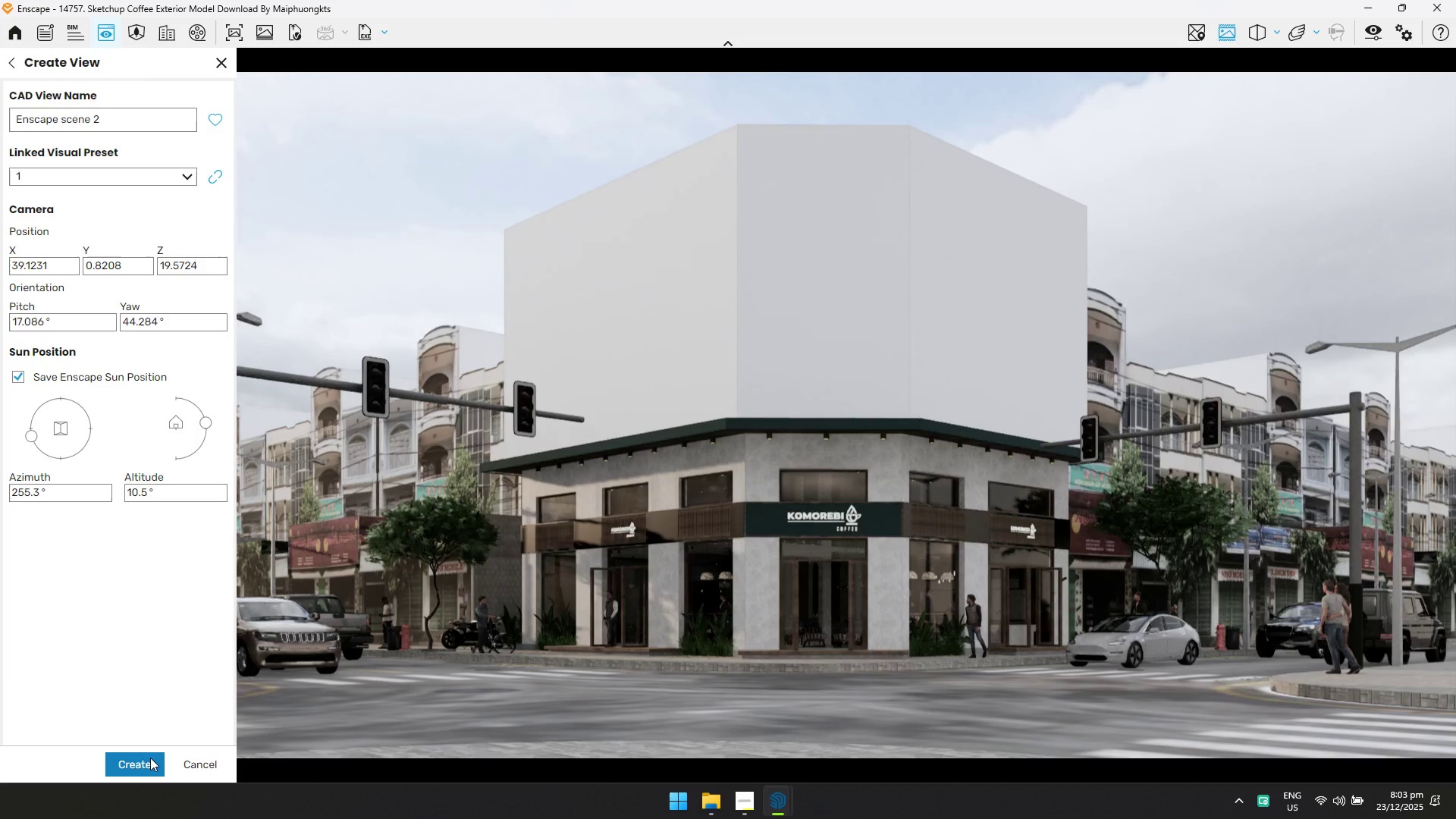 
left_click([147, 759])
 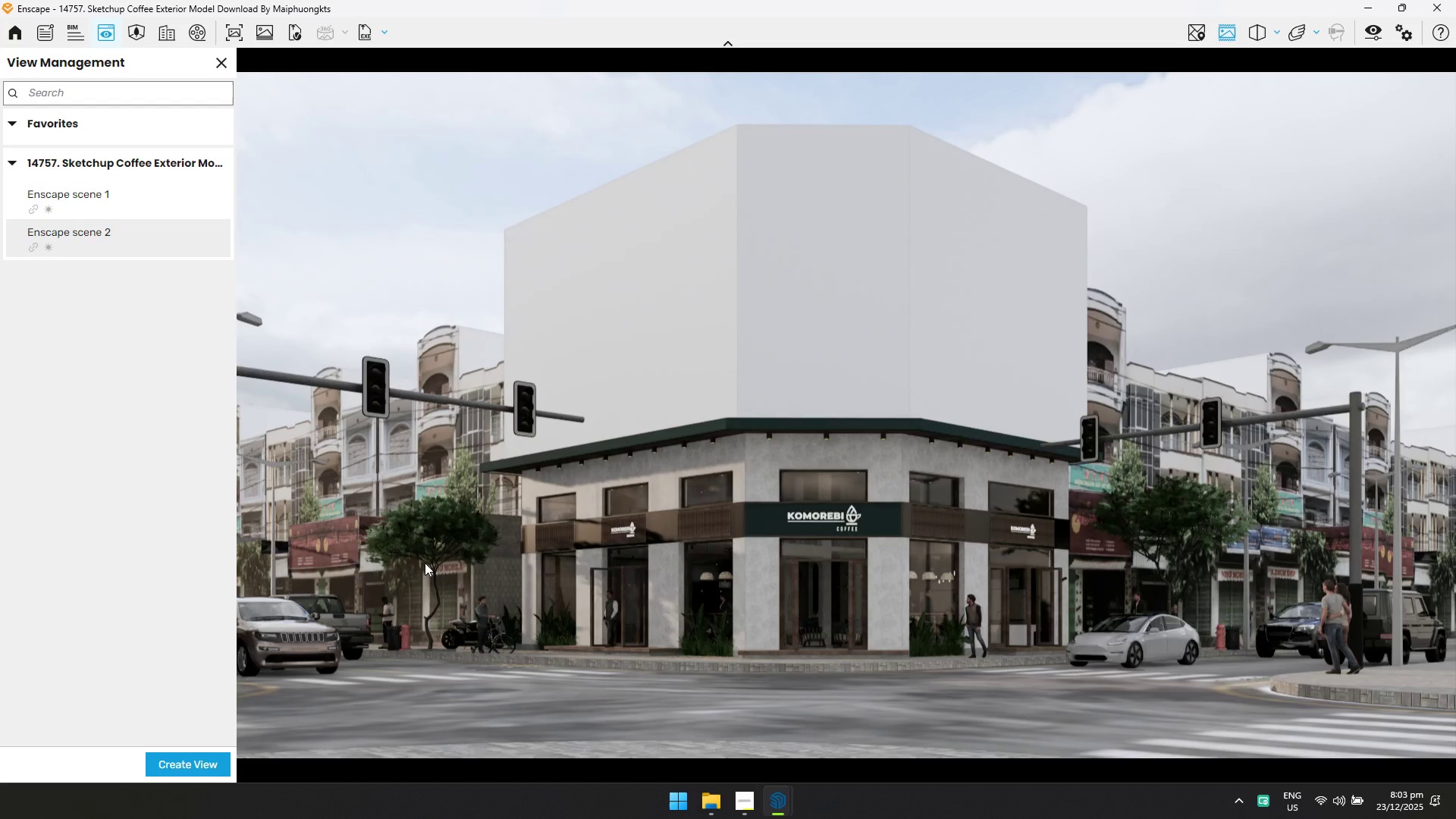 
left_click_drag(start_coordinate=[862, 454], to_coordinate=[736, 457])
 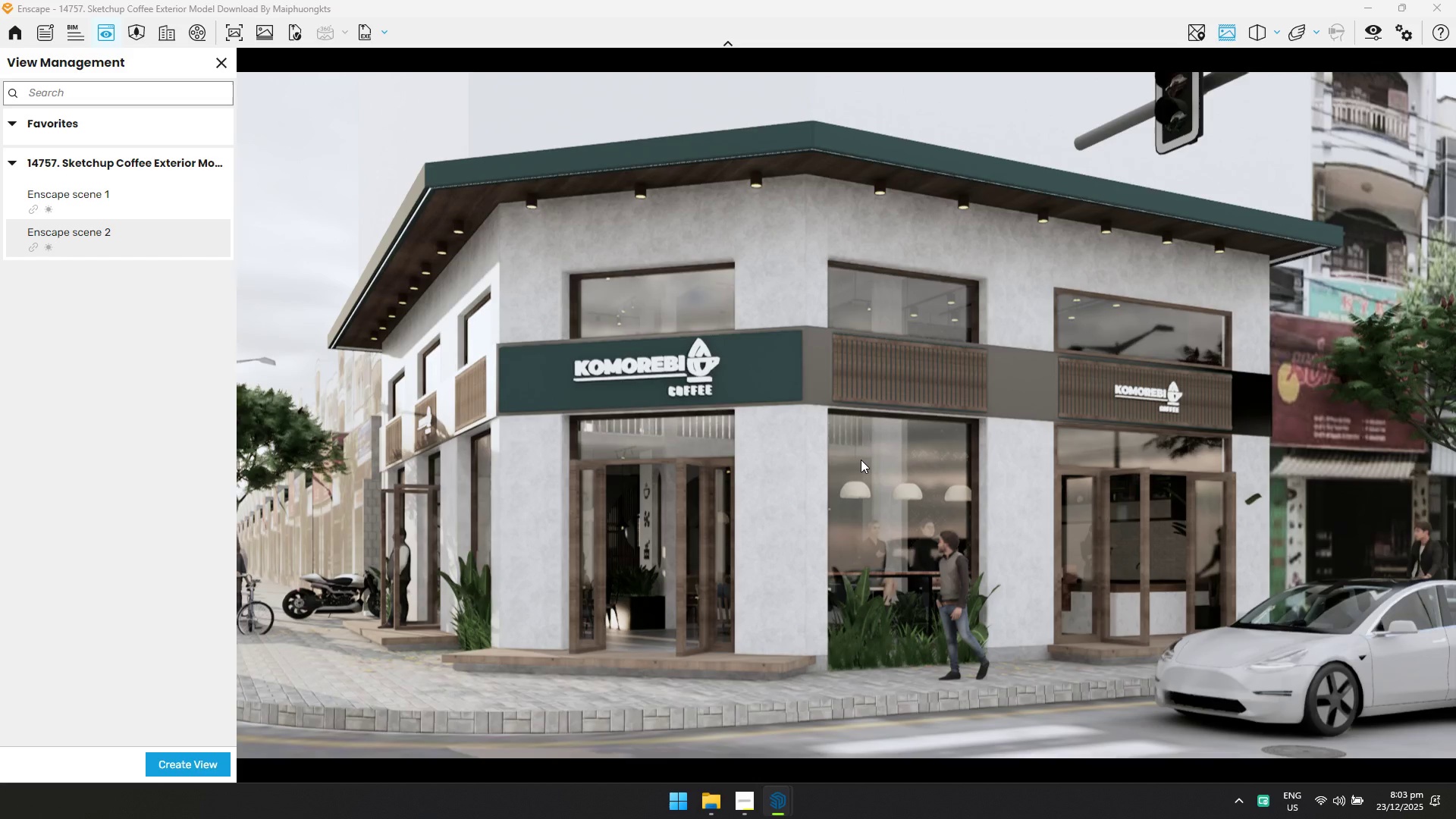 
hold_key(key=W, duration=1.53)
 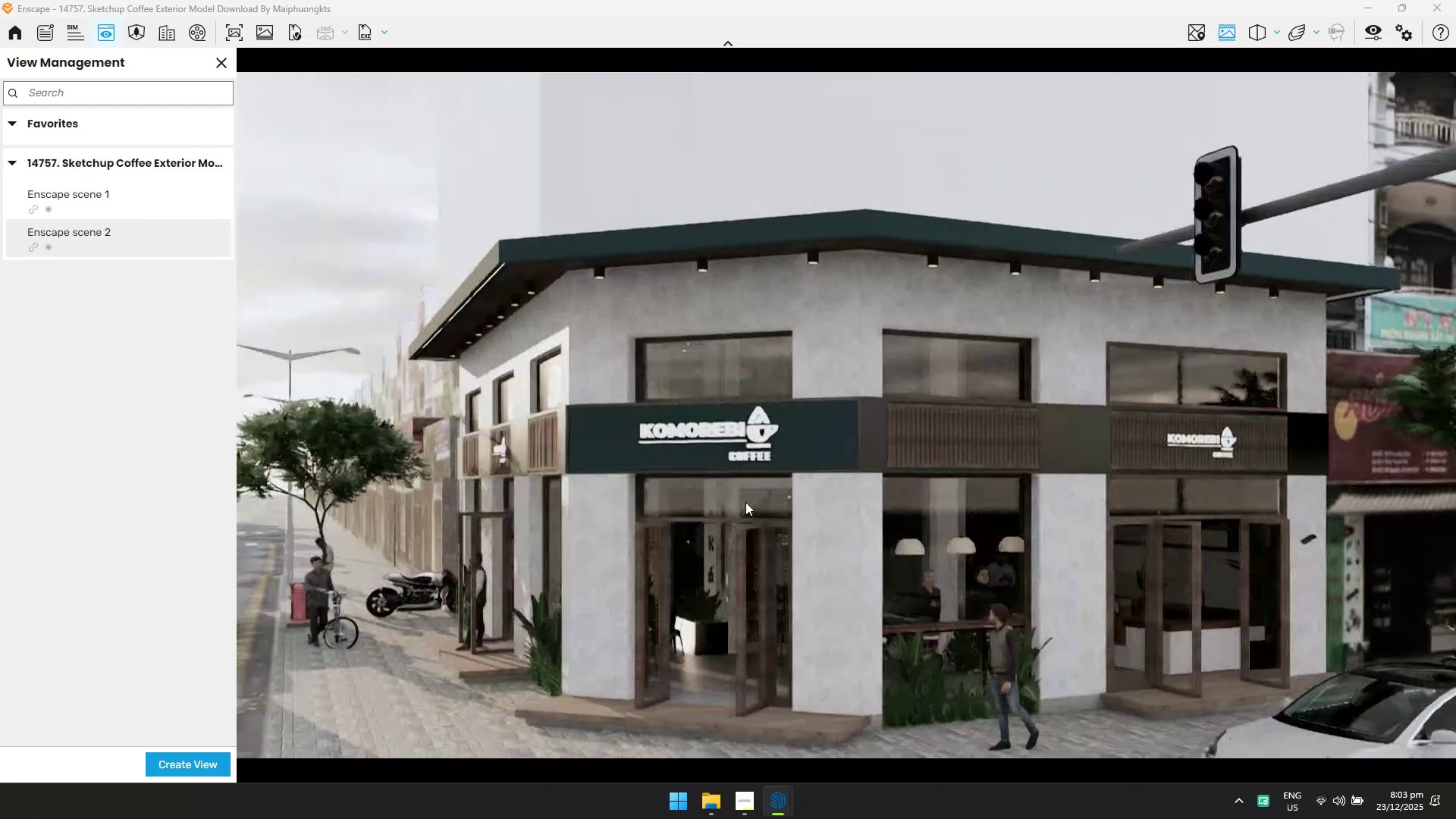 
hold_key(key=D, duration=0.98)
 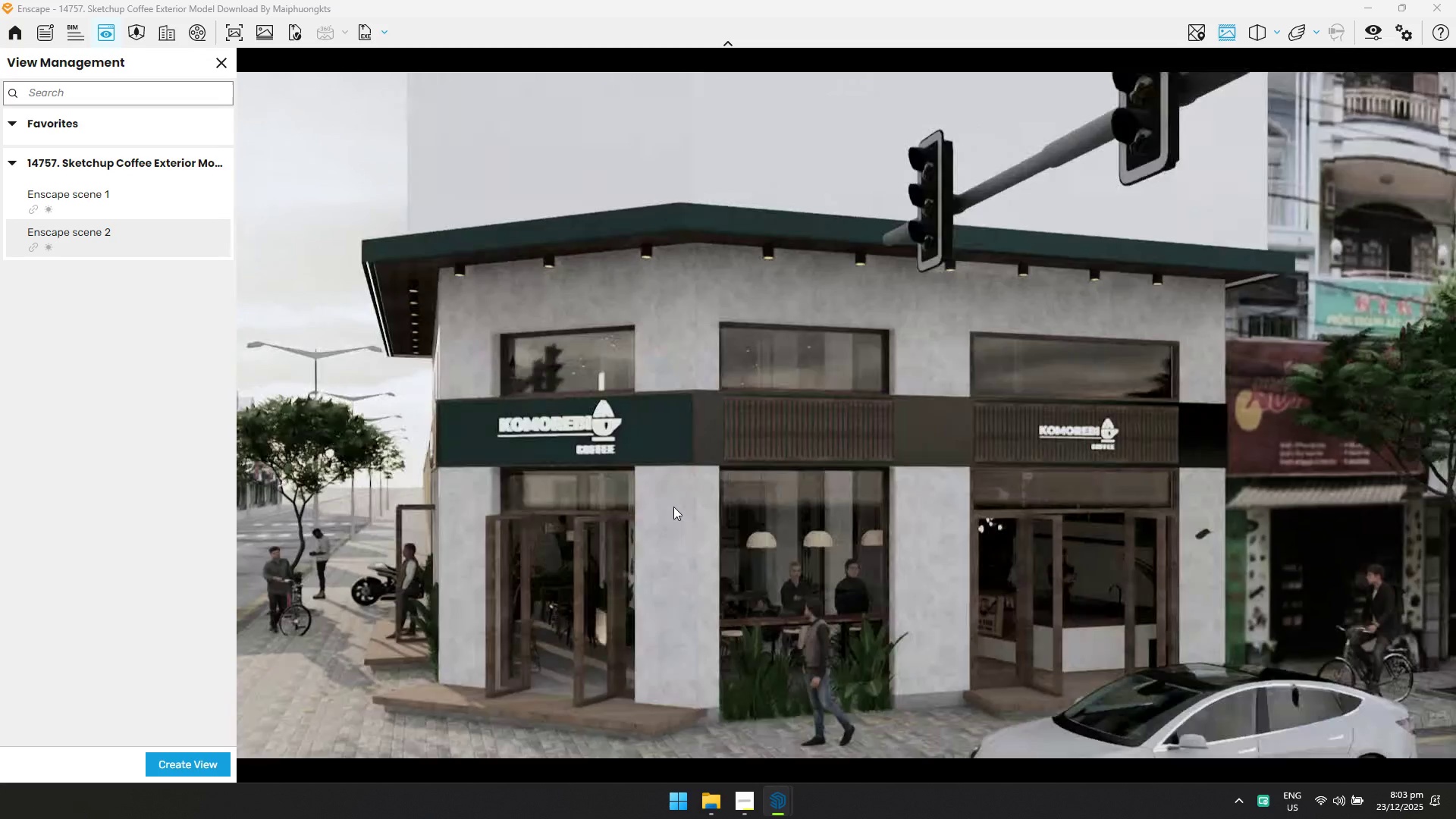 
type(Aqqwq)
 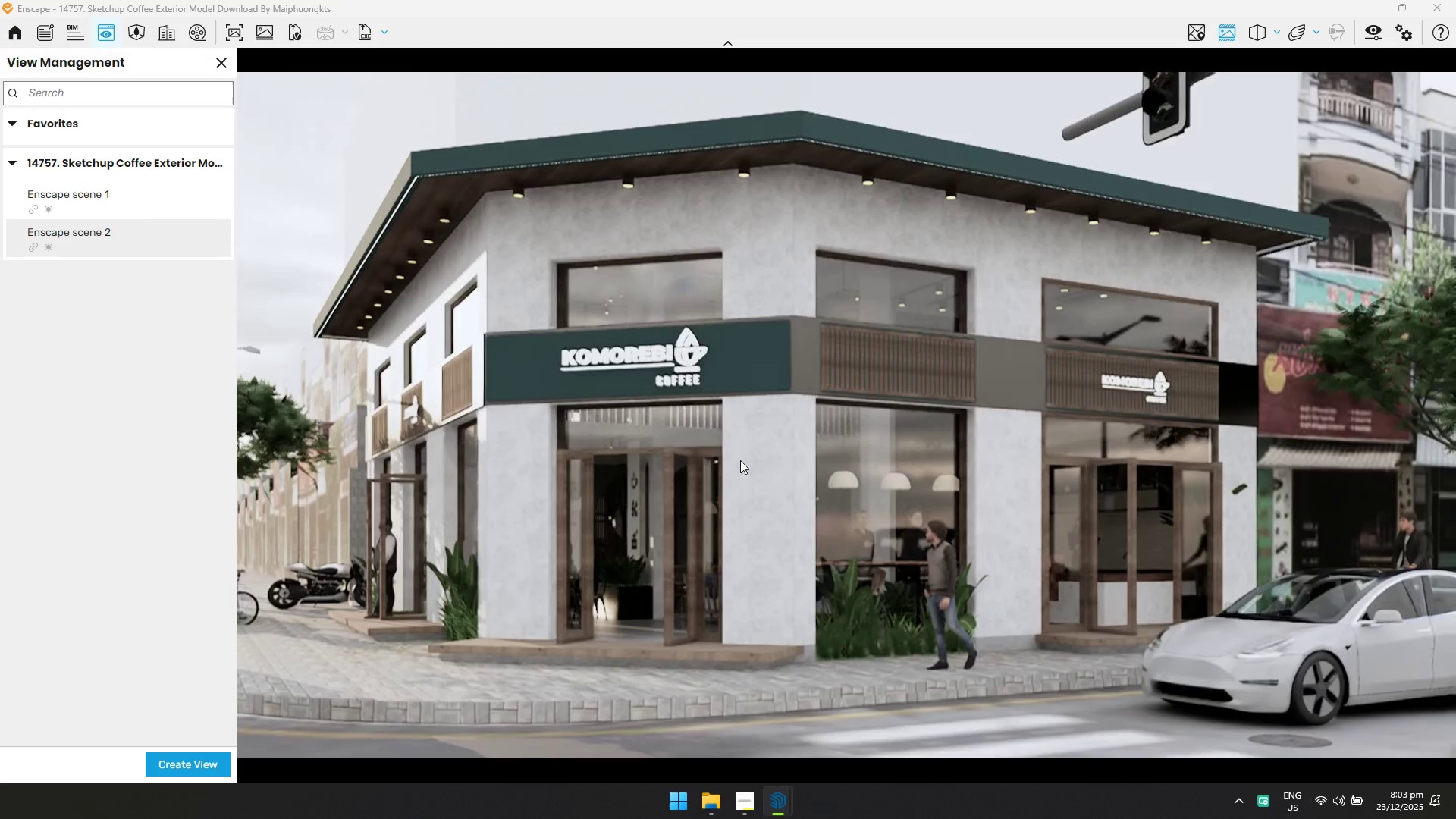 
left_click_drag(start_coordinate=[857, 464], to_coordinate=[850, 416])
 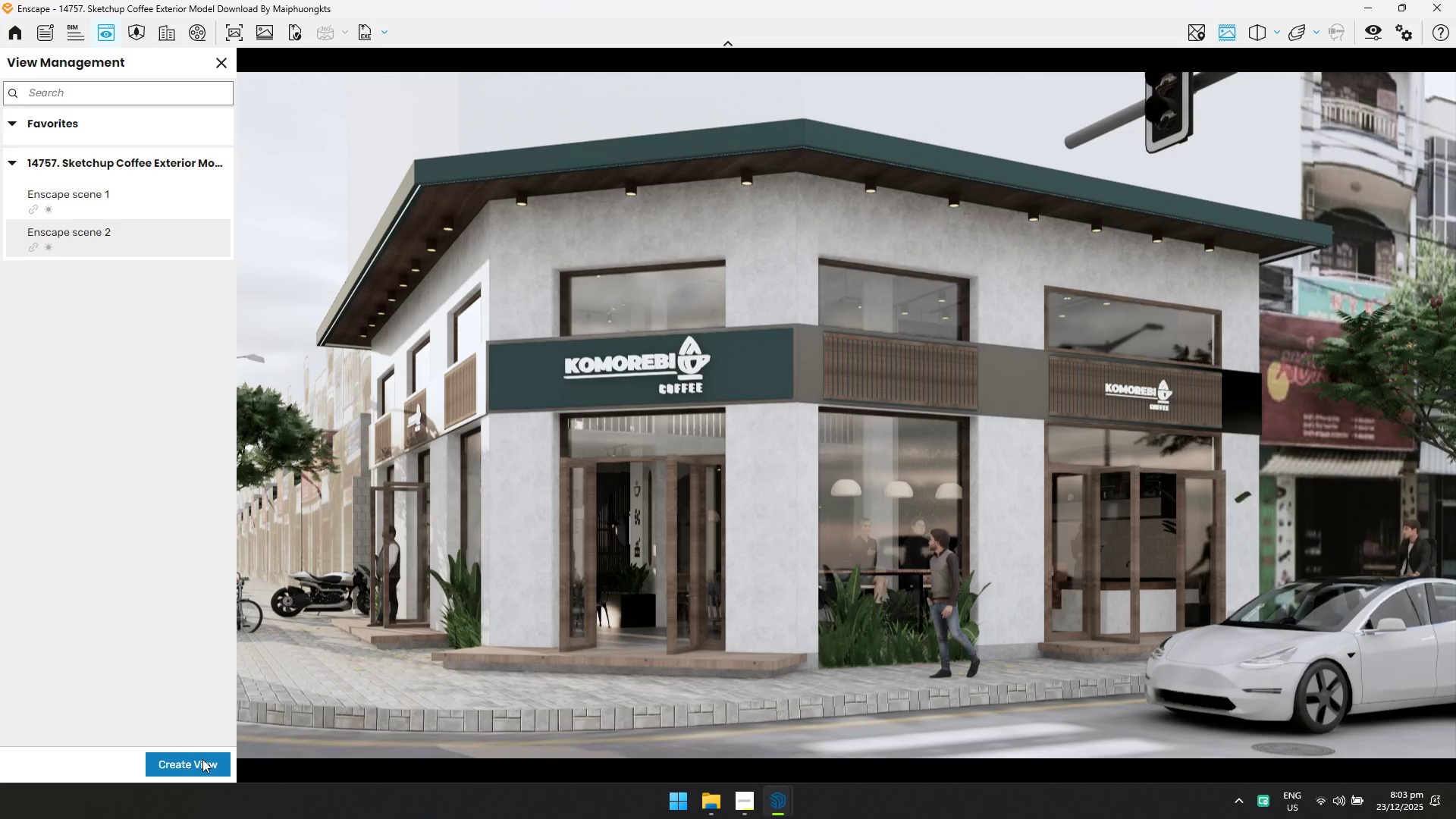 
left_click([138, 766])
 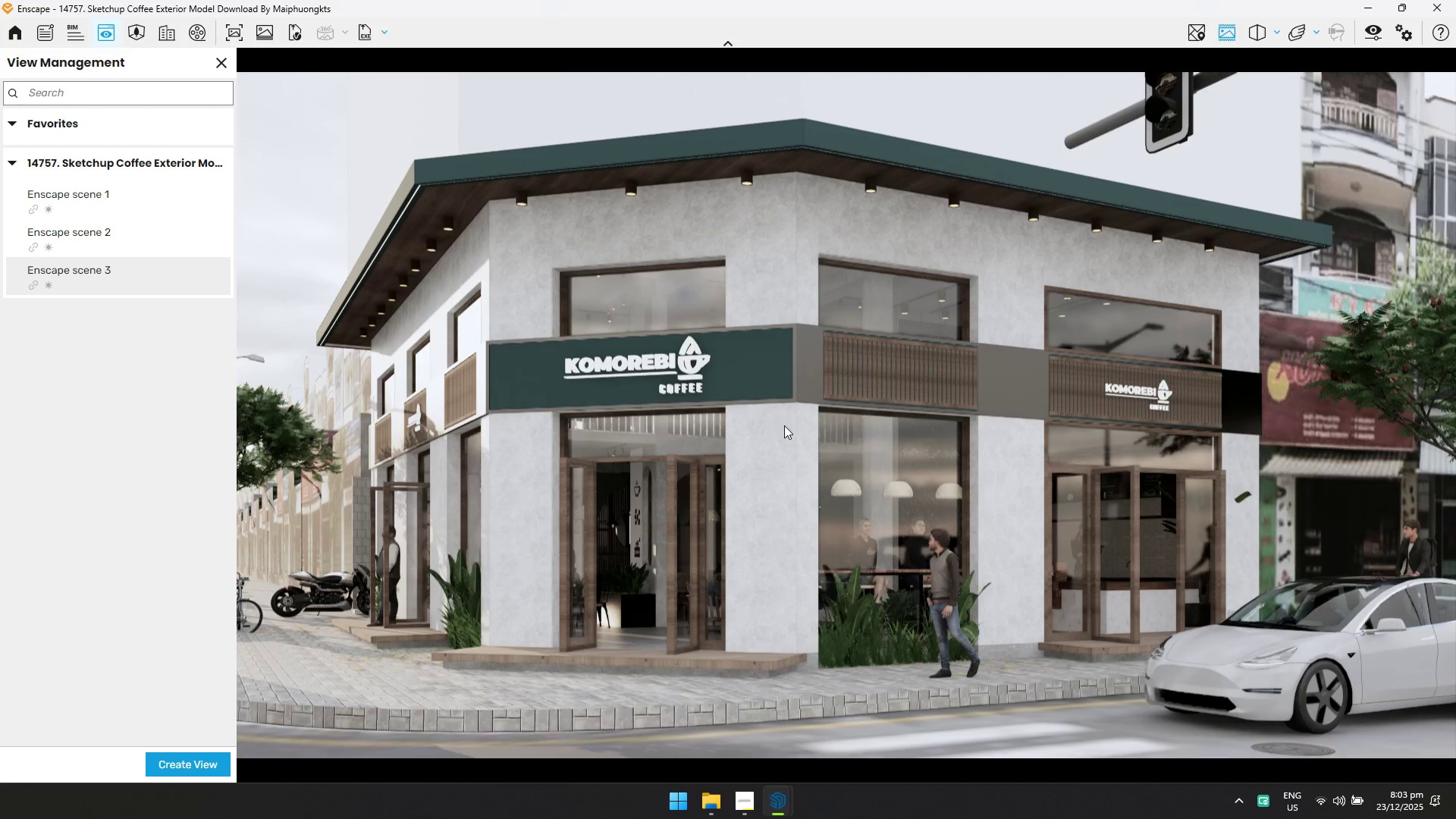 
hold_key(key=A, duration=0.48)
 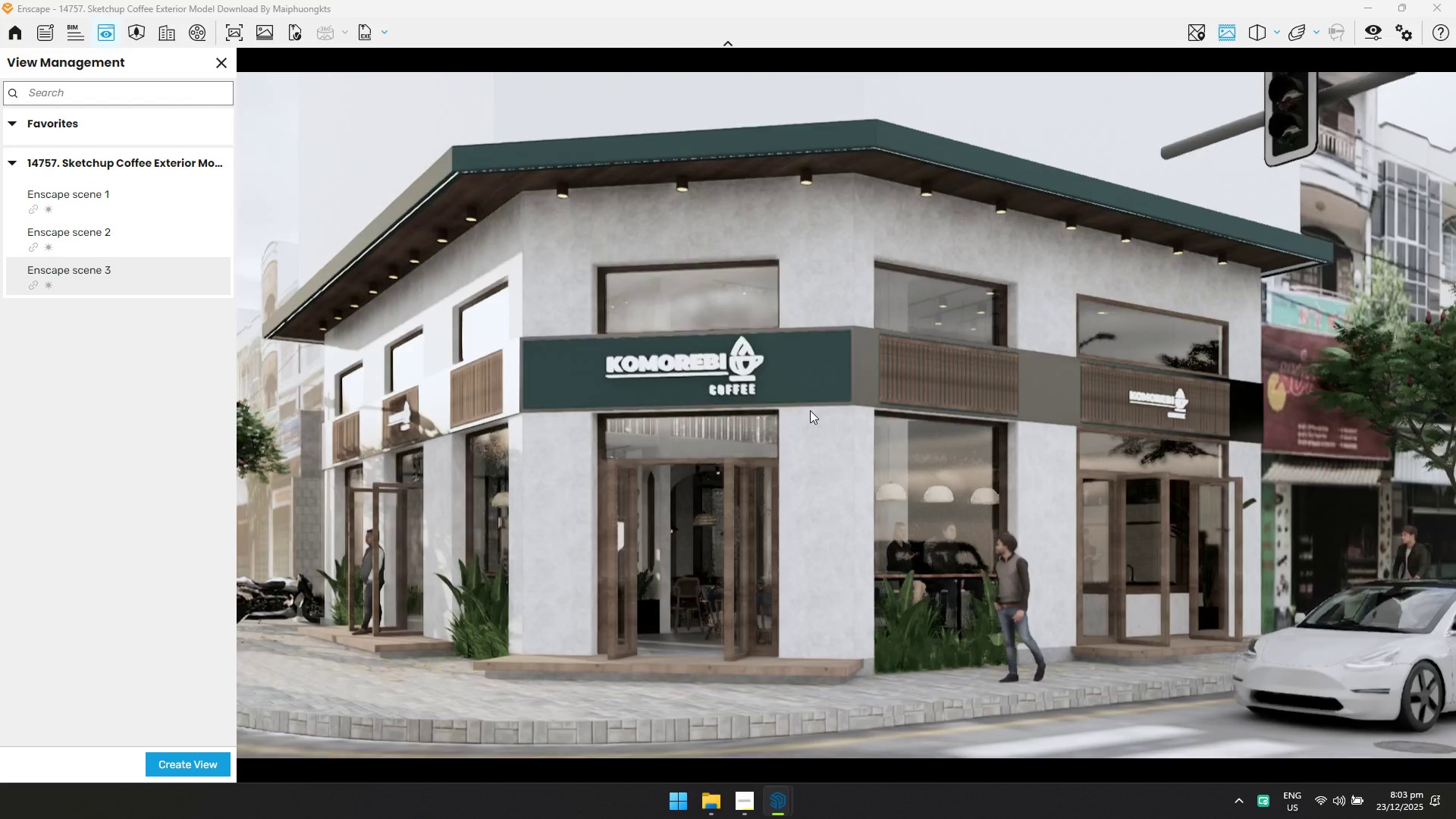 
hold_key(key=ShiftLeft, duration=0.52)
left_click_drag(start_coordinate=[779, 413], to_coordinate=[1048, 399])
 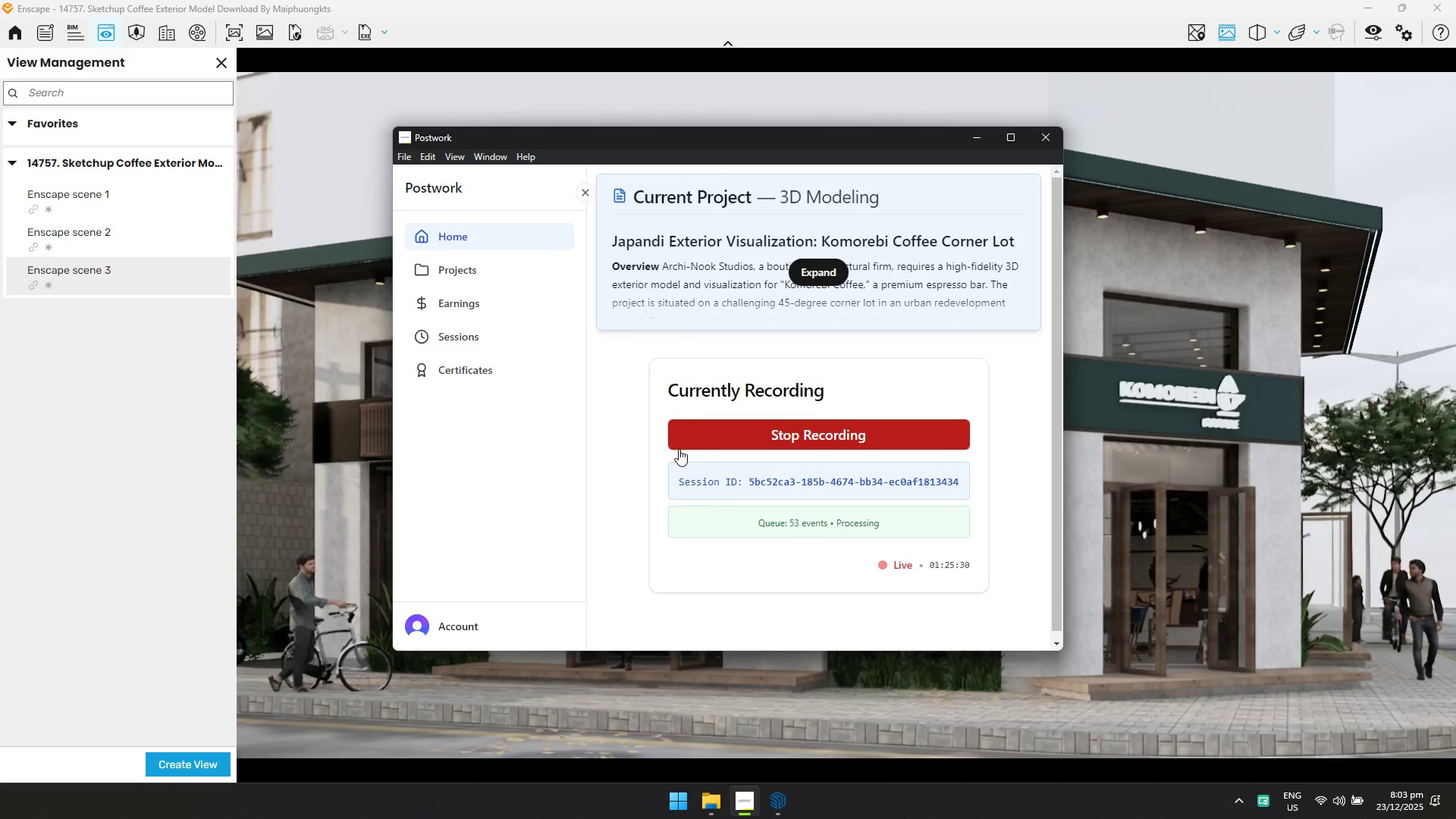 
hold_key(key=A, duration=1.36)
 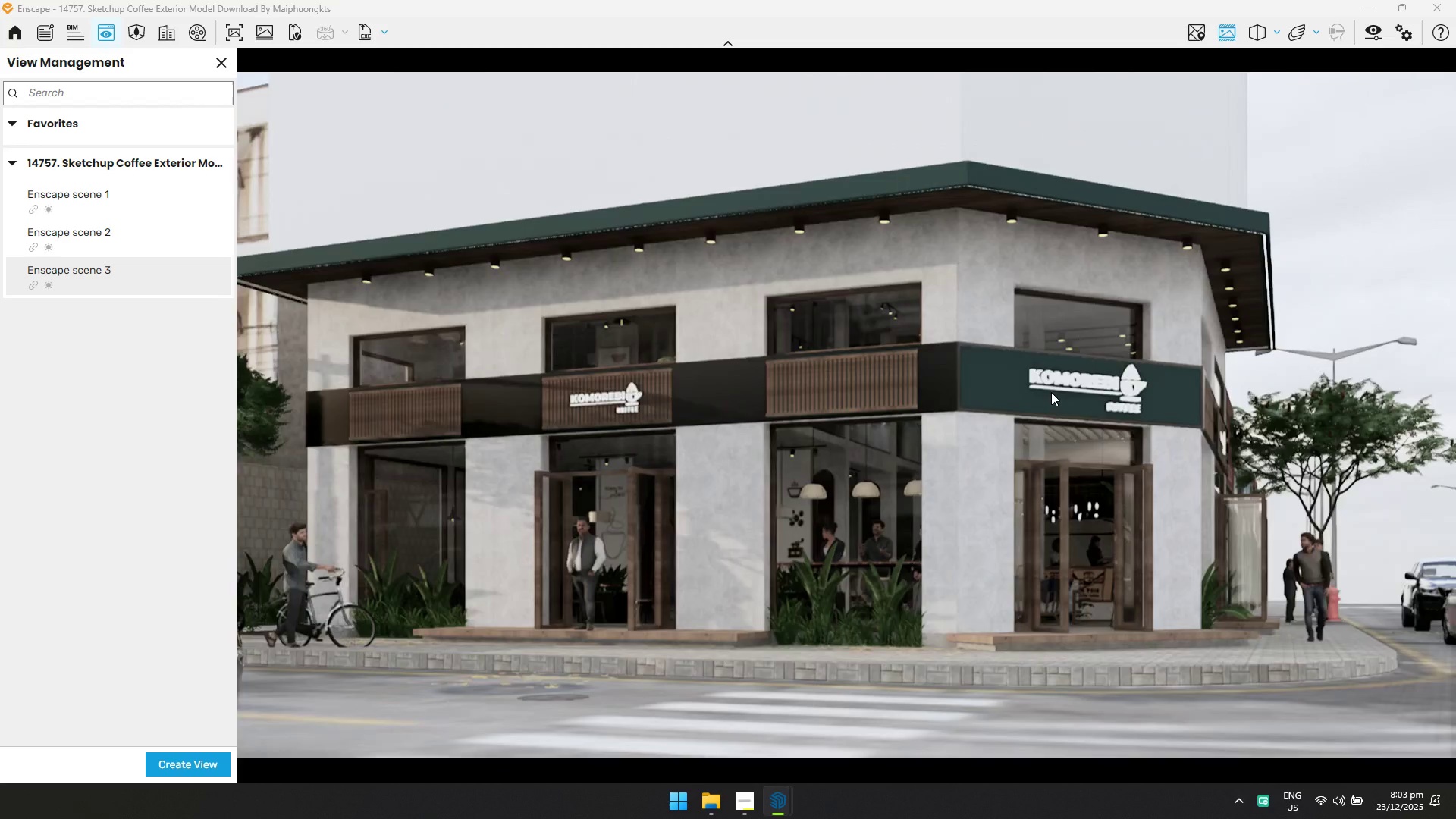 
type(SAWD)
 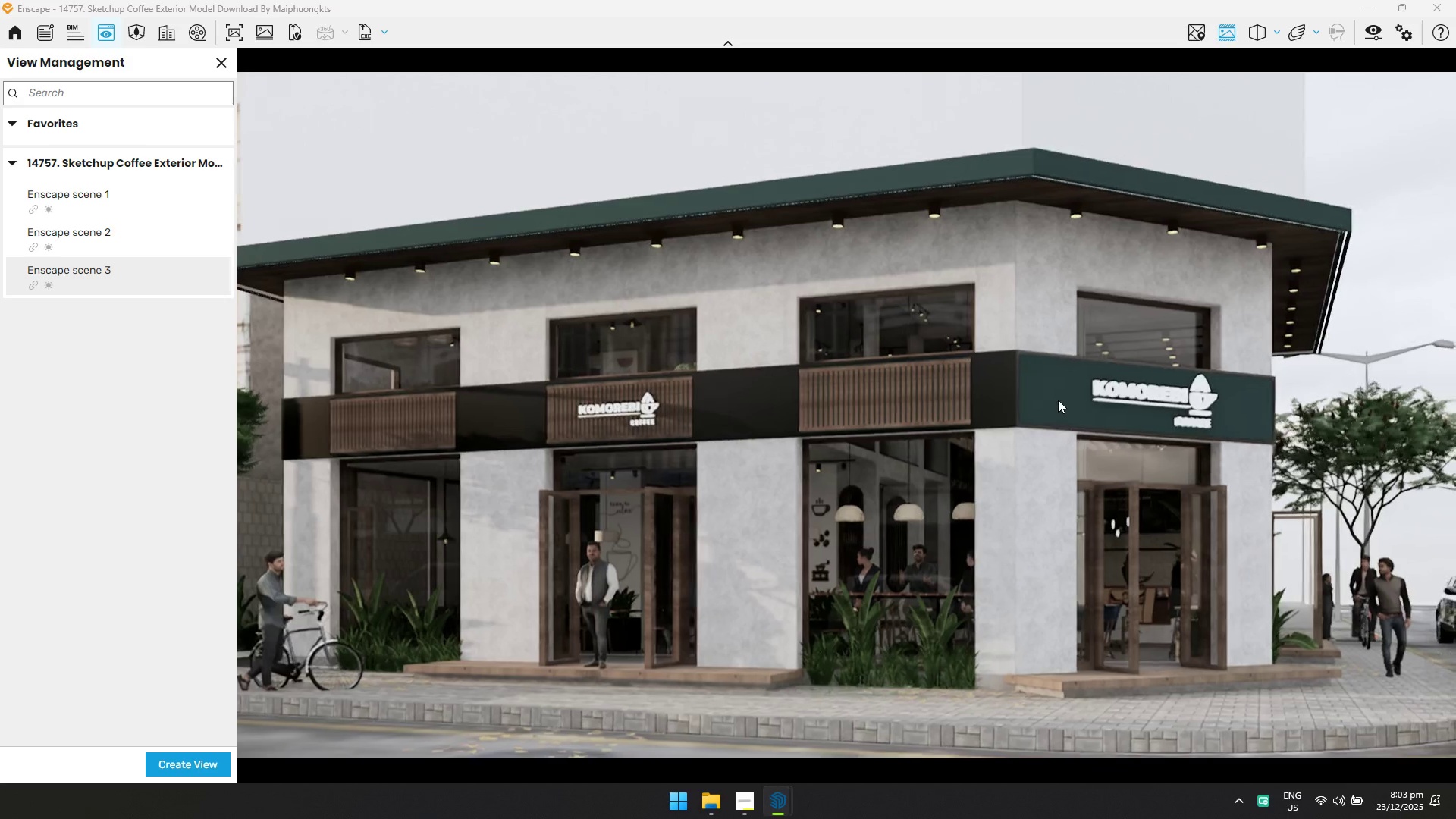 
key(Alt+AltLeft)
 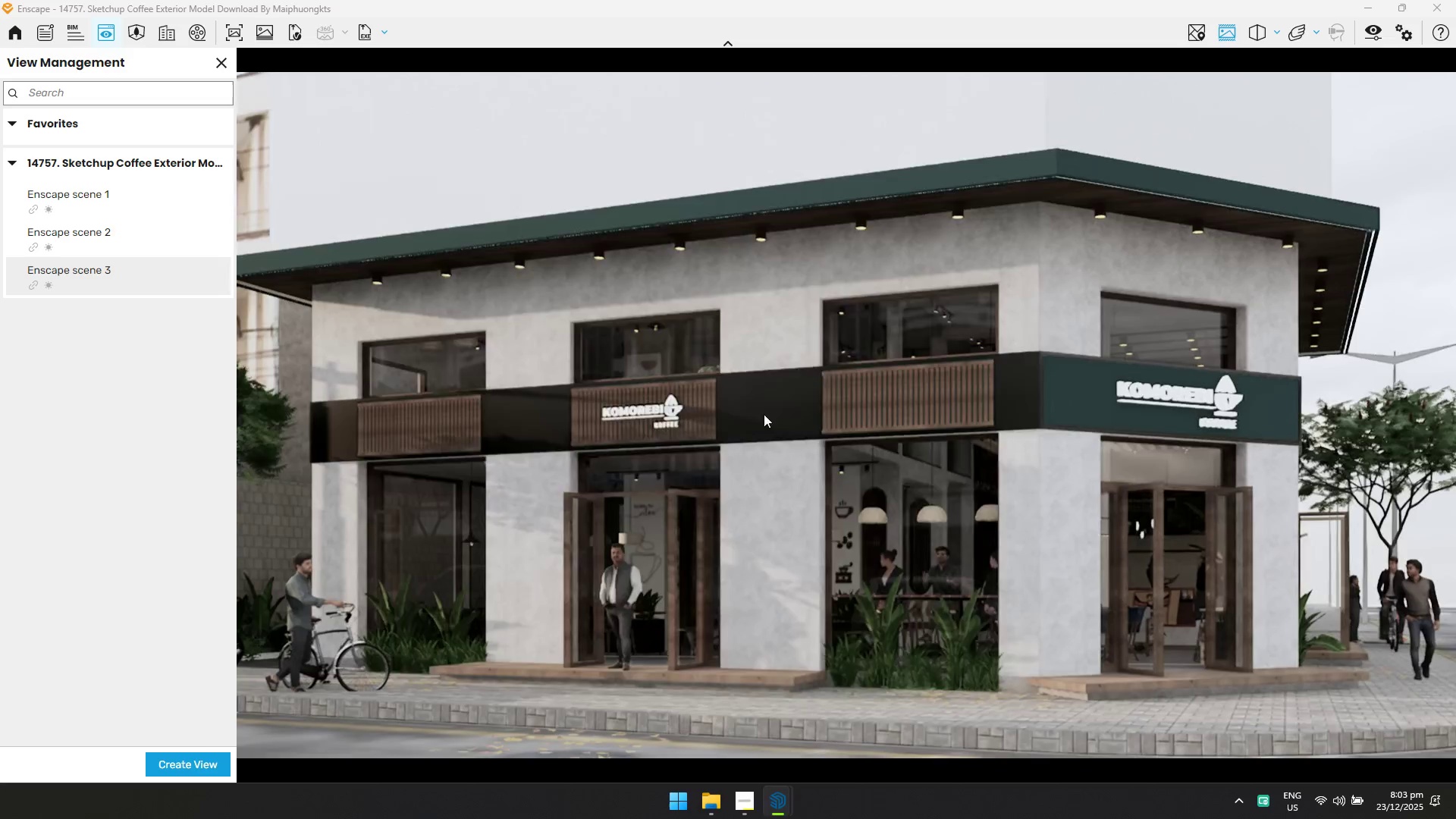 
key(Alt+Tab)